 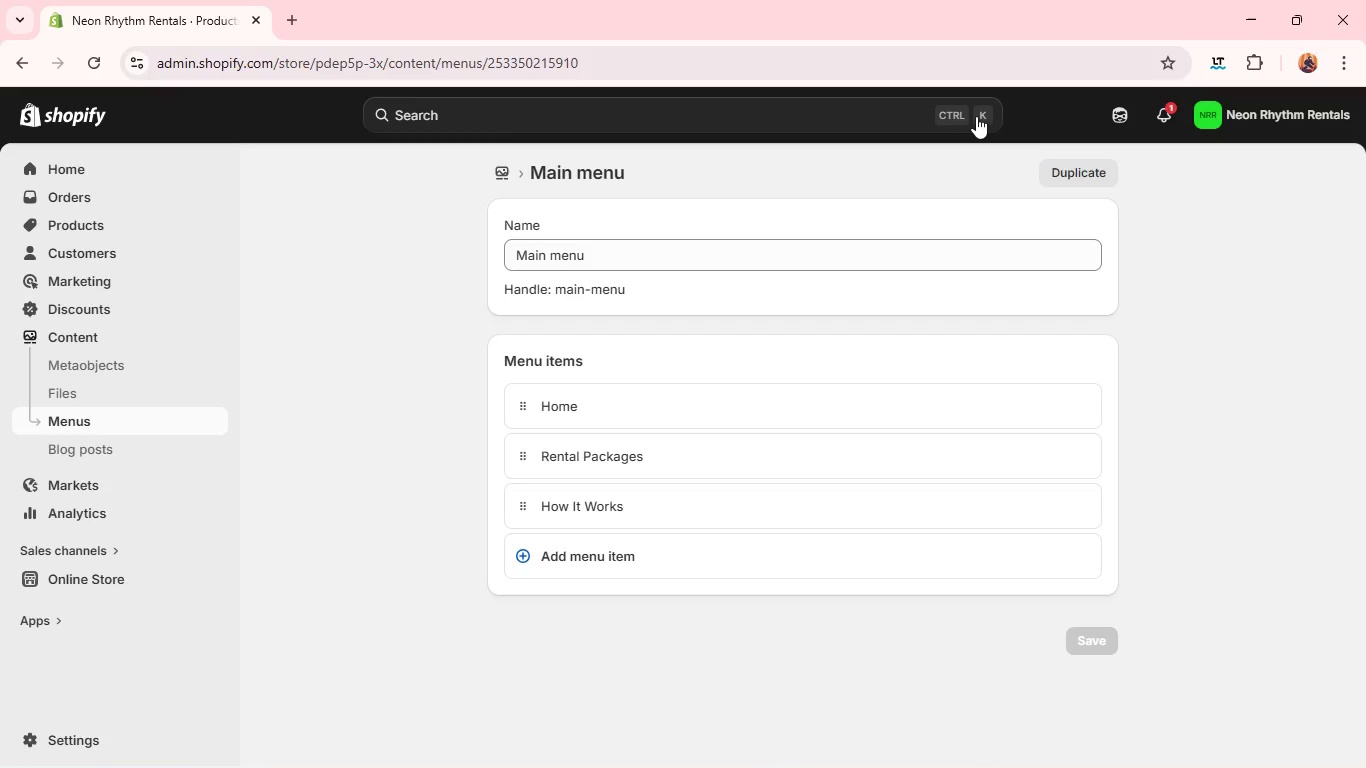 
left_click([98, 414])
 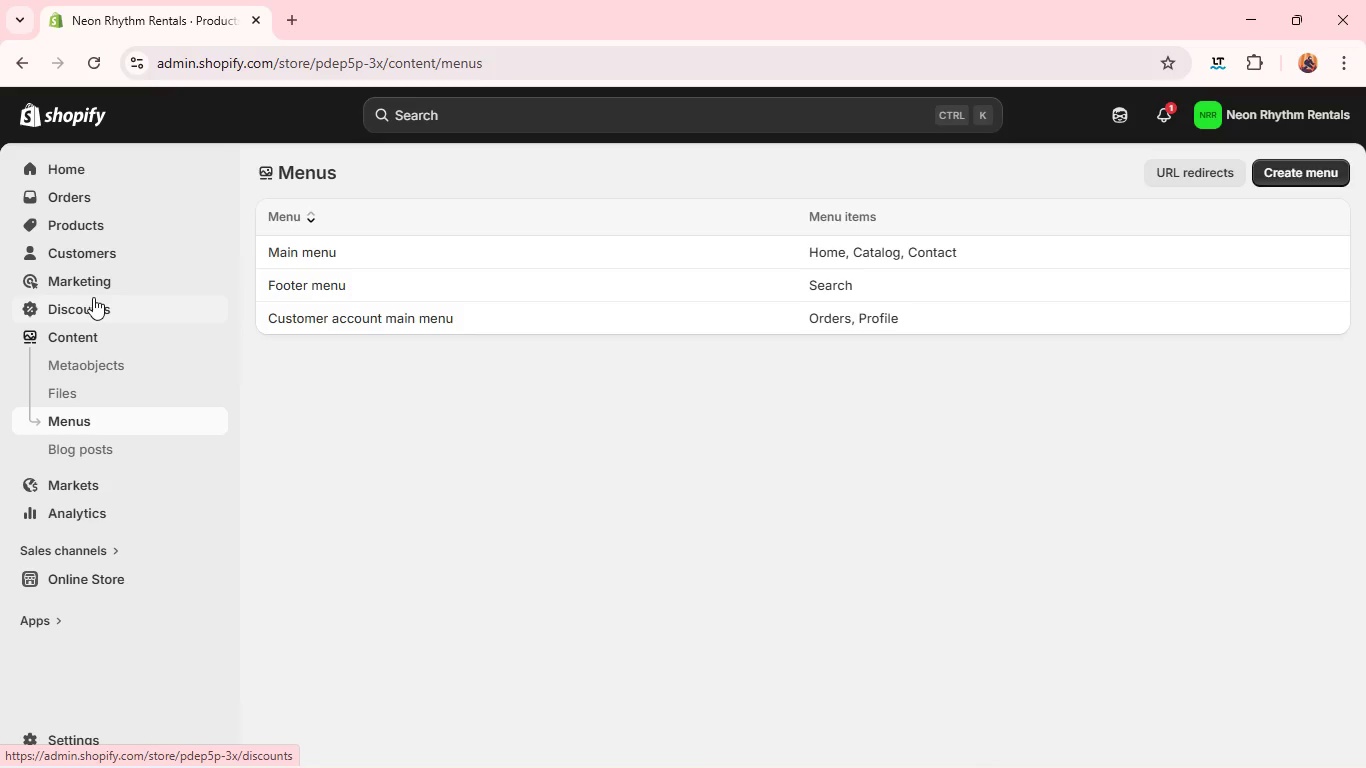 
wait(15.06)
 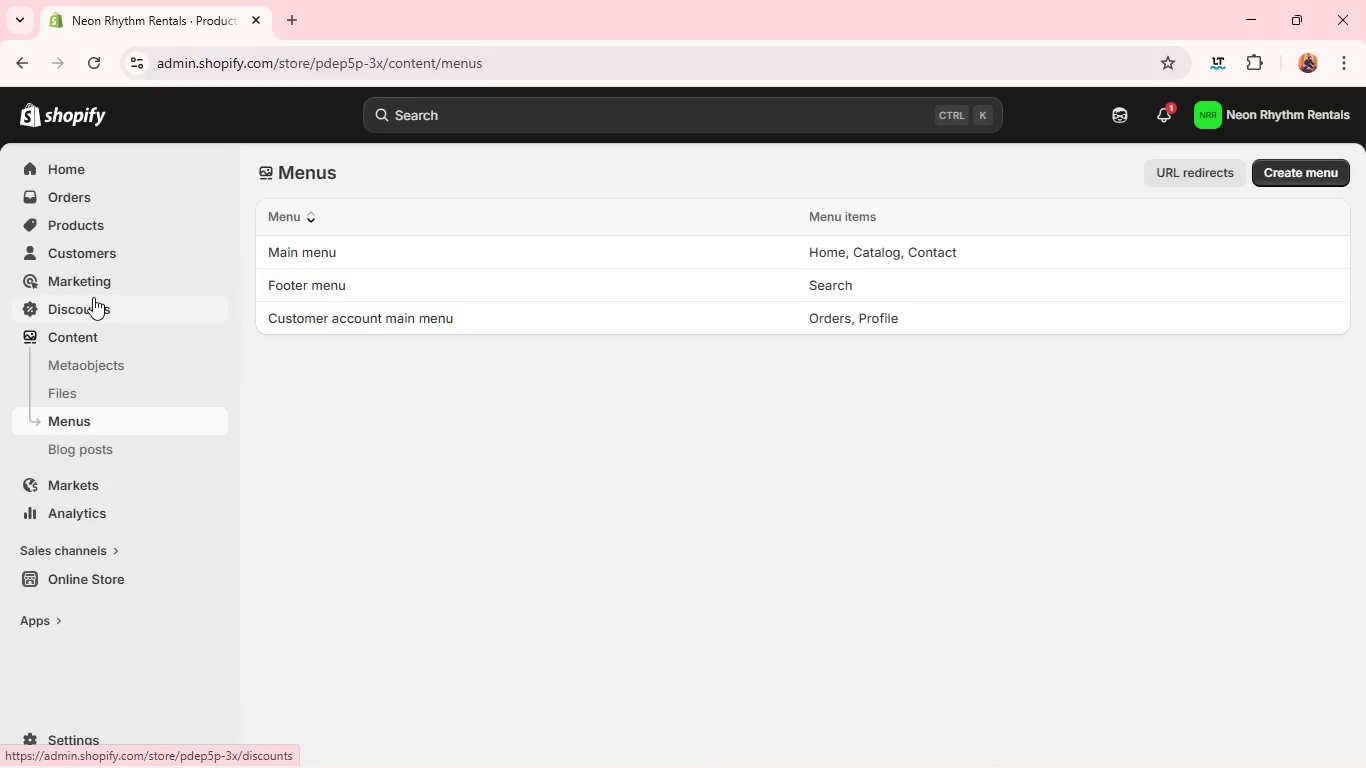 
left_click([83, 575])
 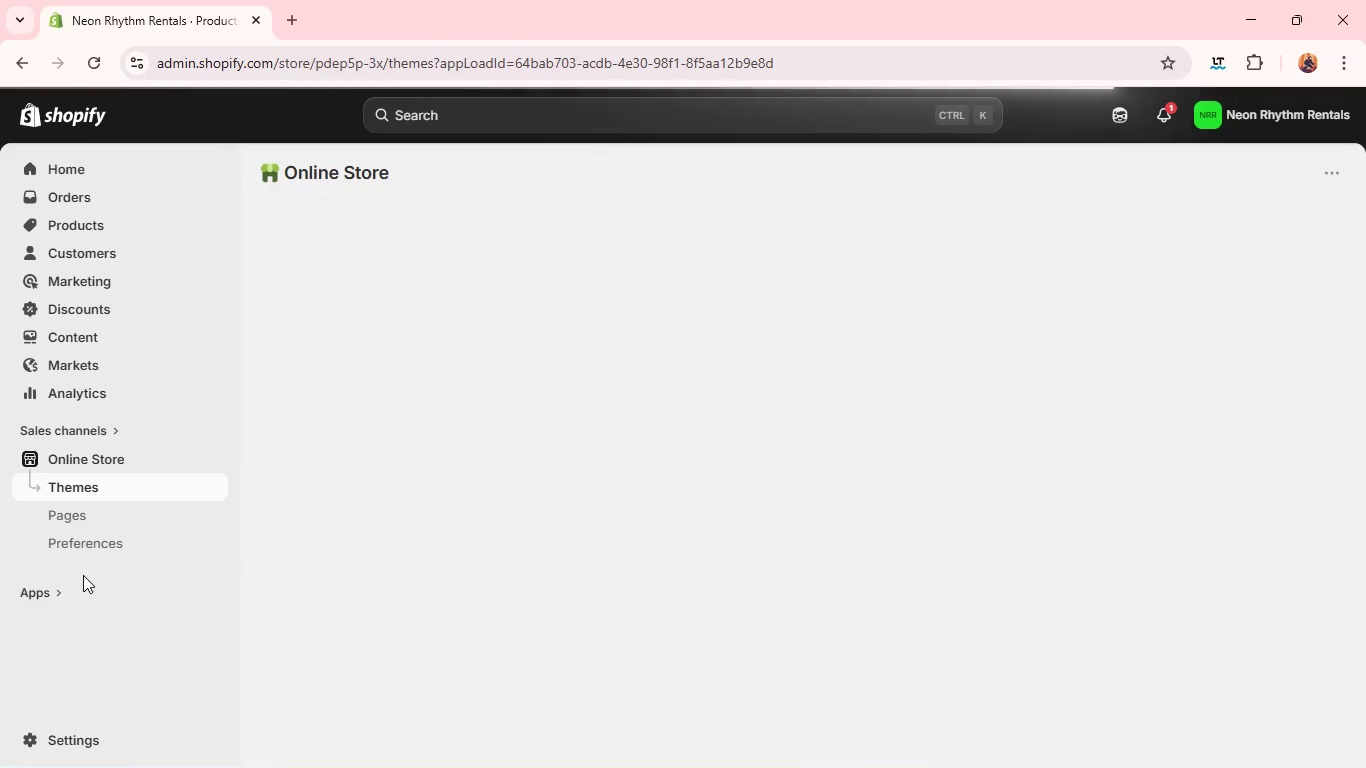 
wait(8.09)
 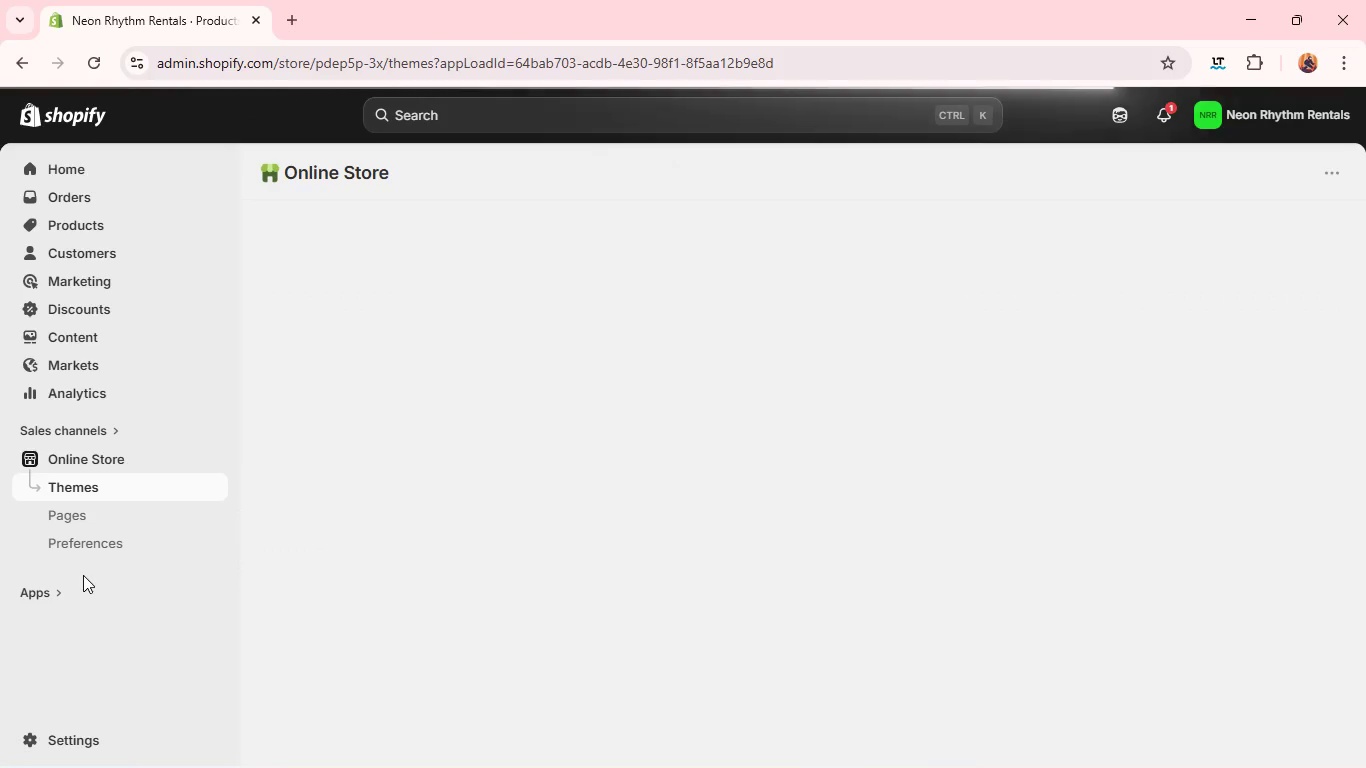 
left_click([608, 529])
 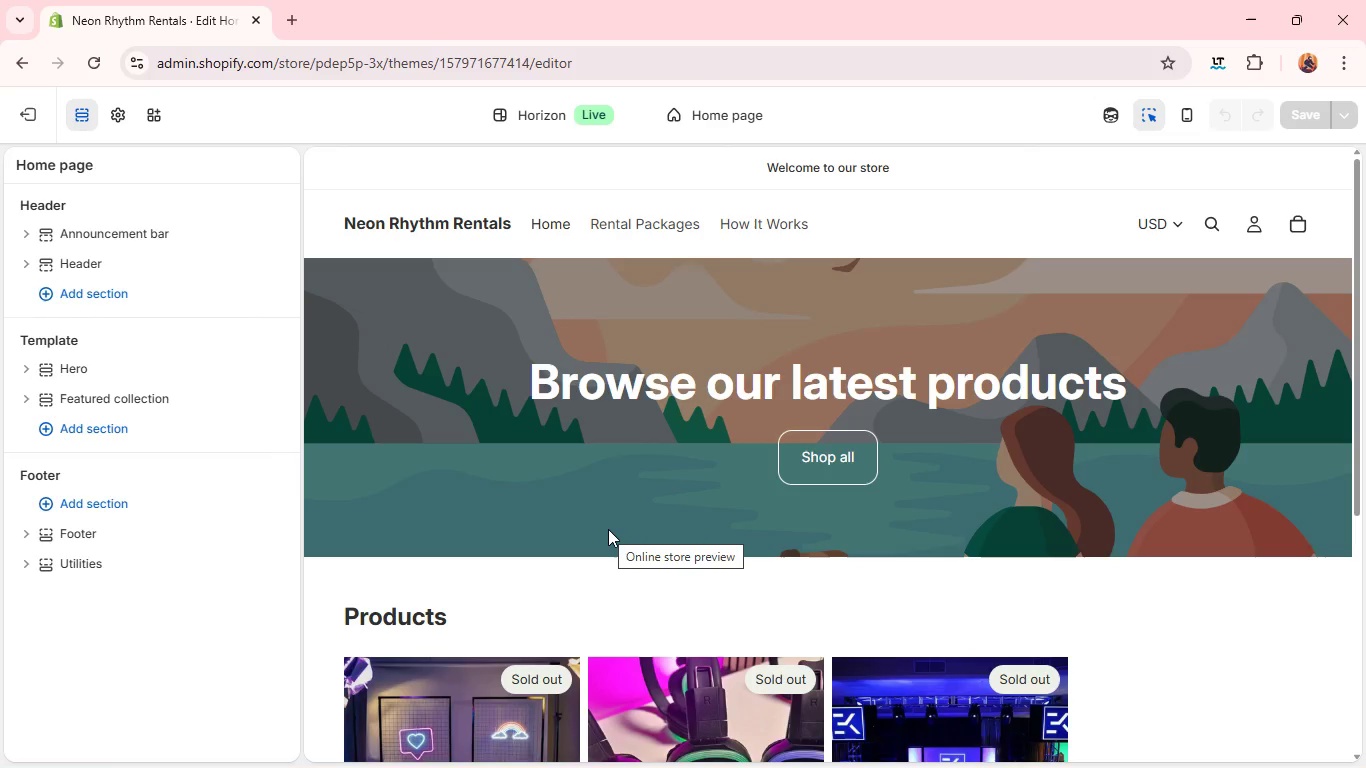 
wait(17.44)
 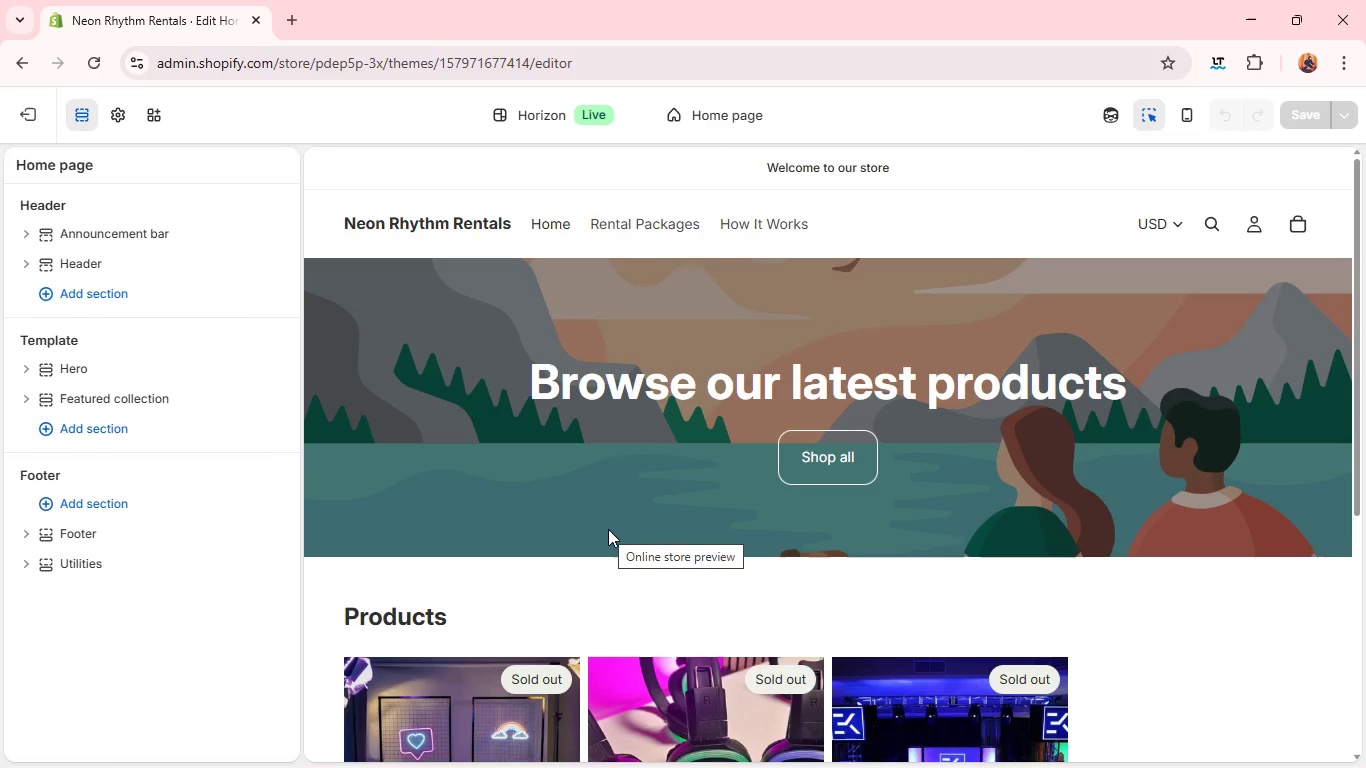 
left_click([796, 402])
 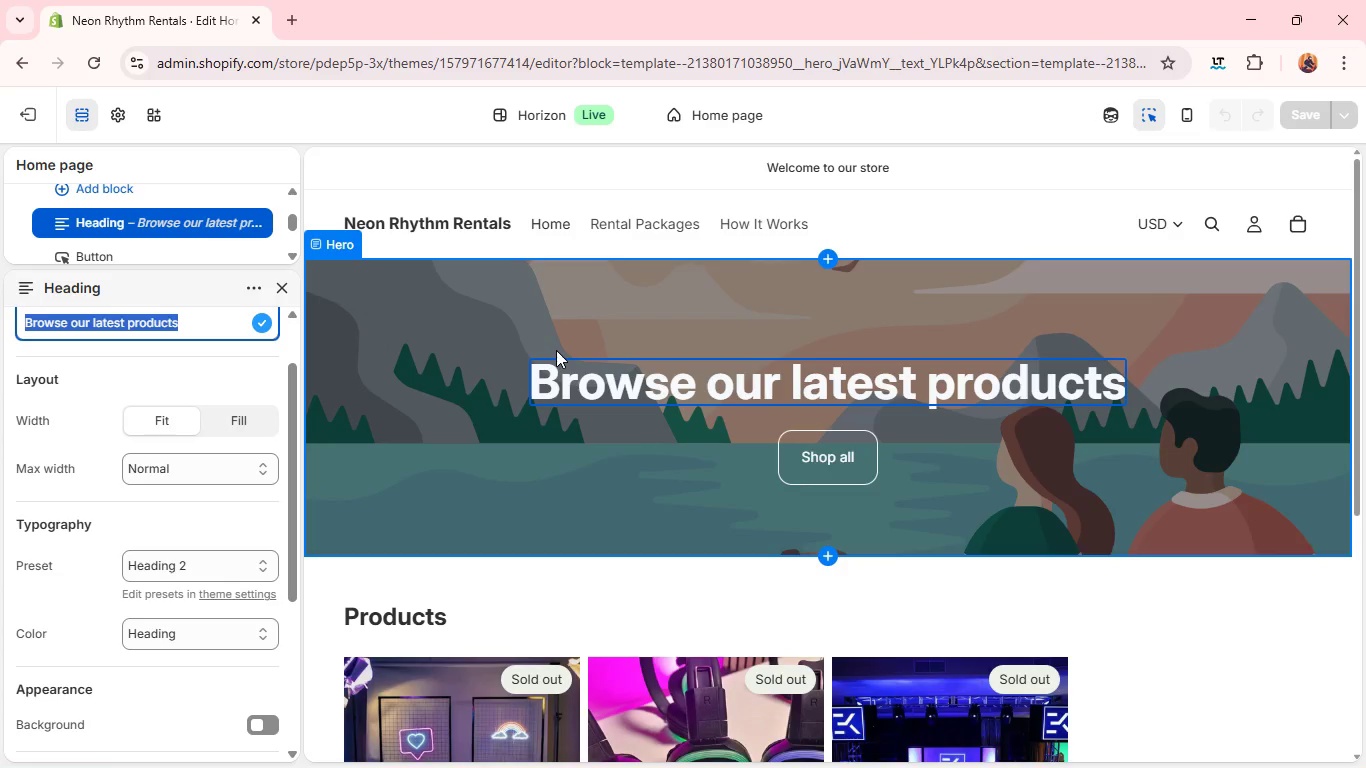 
wait(16.67)
 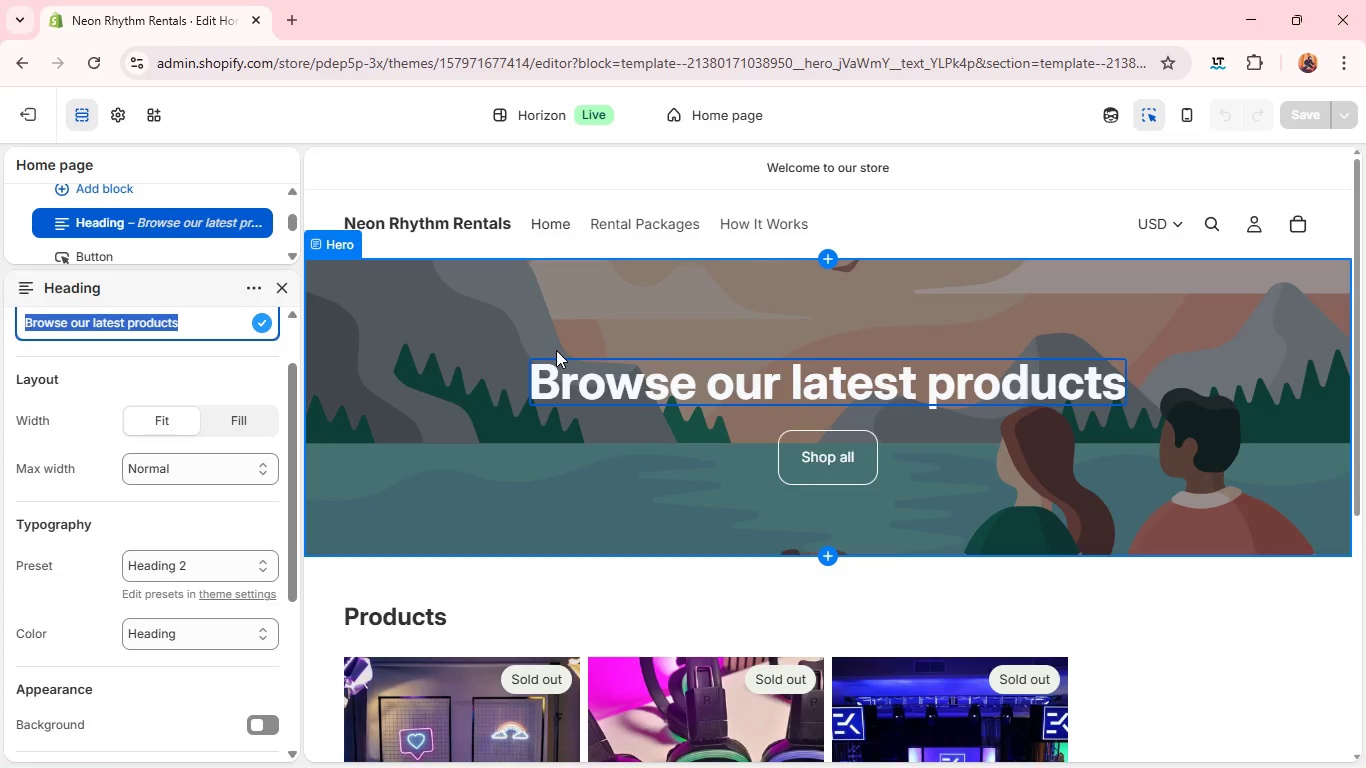 
left_click([483, 540])
 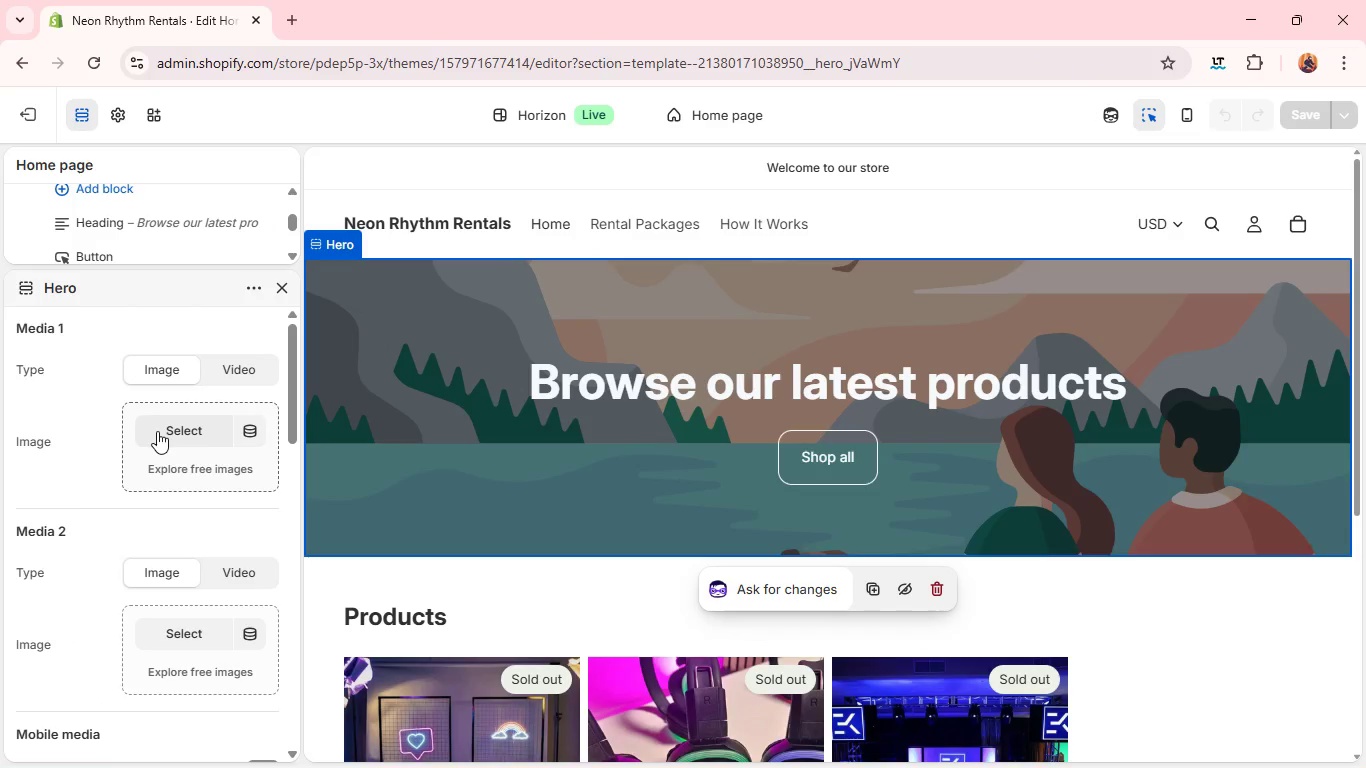 
left_click([157, 431])
 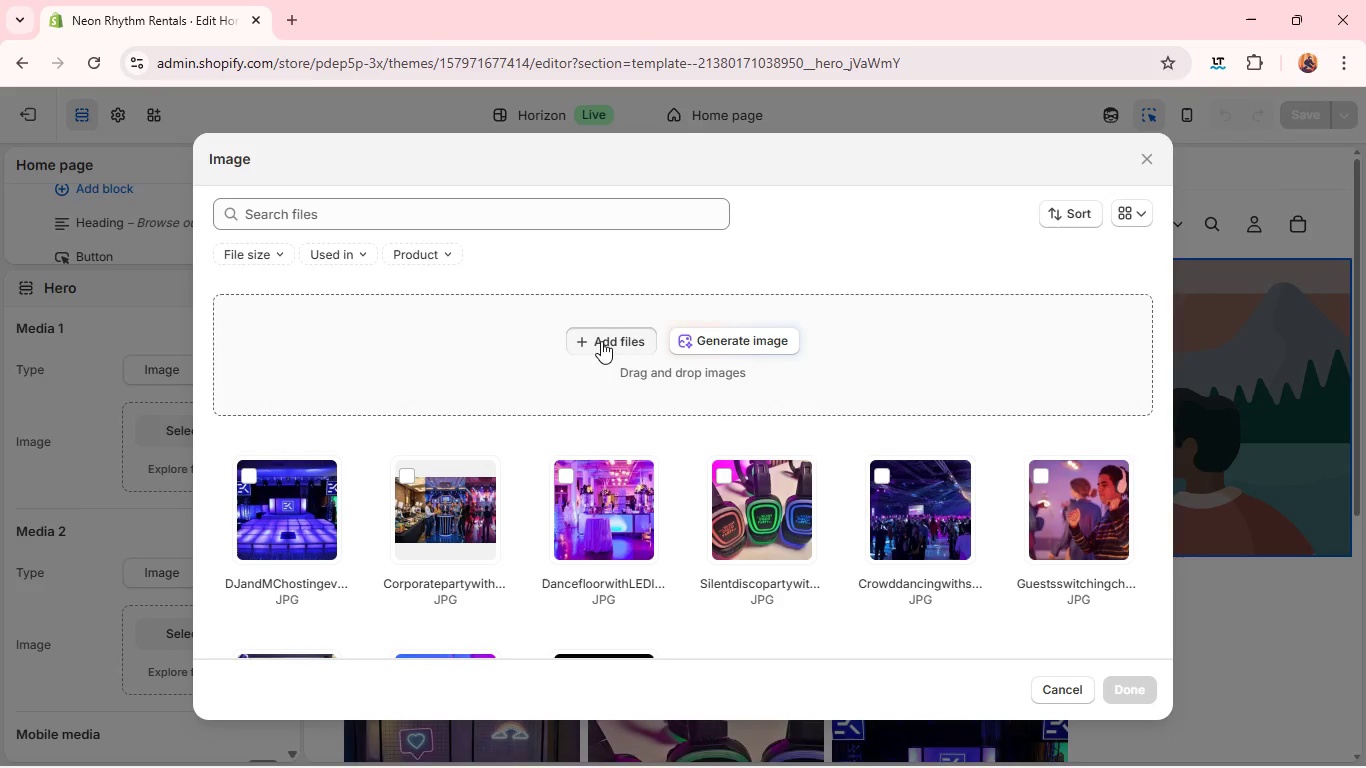 
left_click([601, 341])
 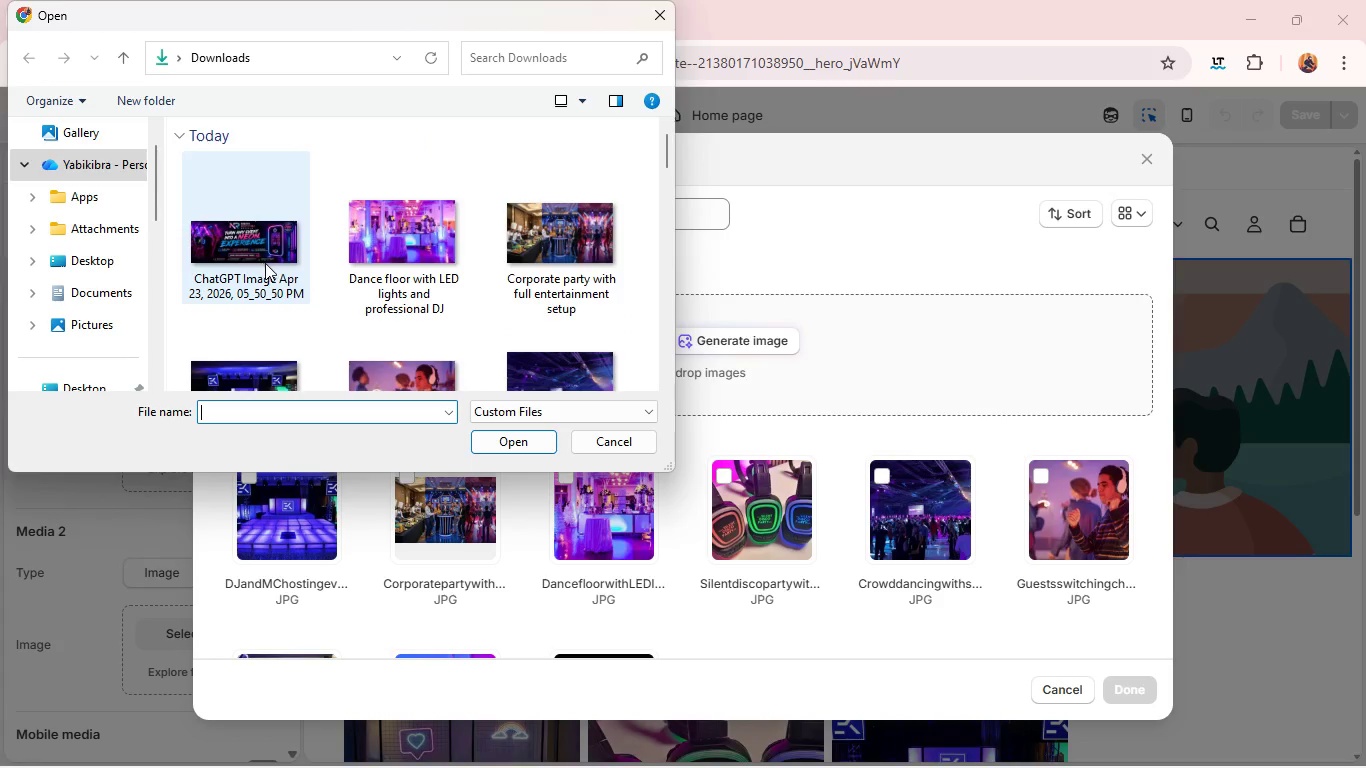 
left_click([267, 264])
 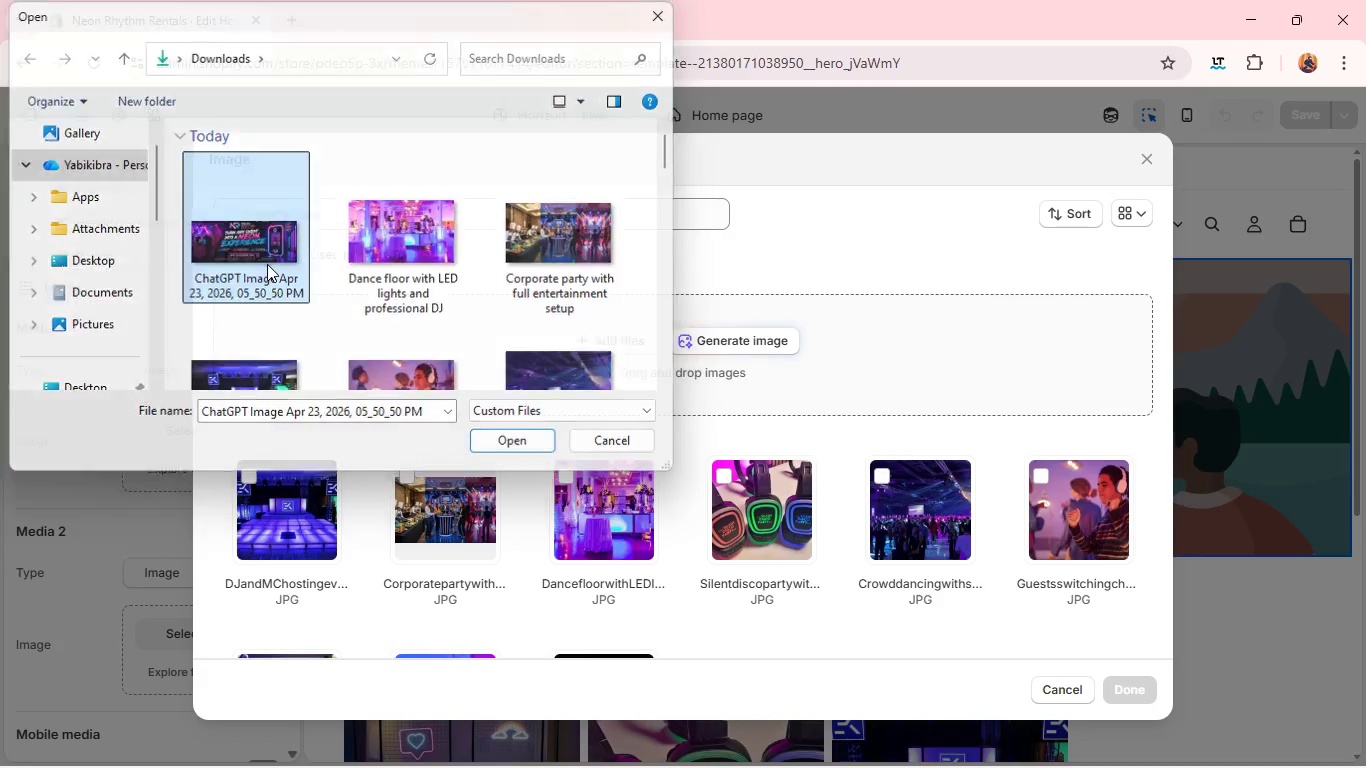 
key(Enter)
 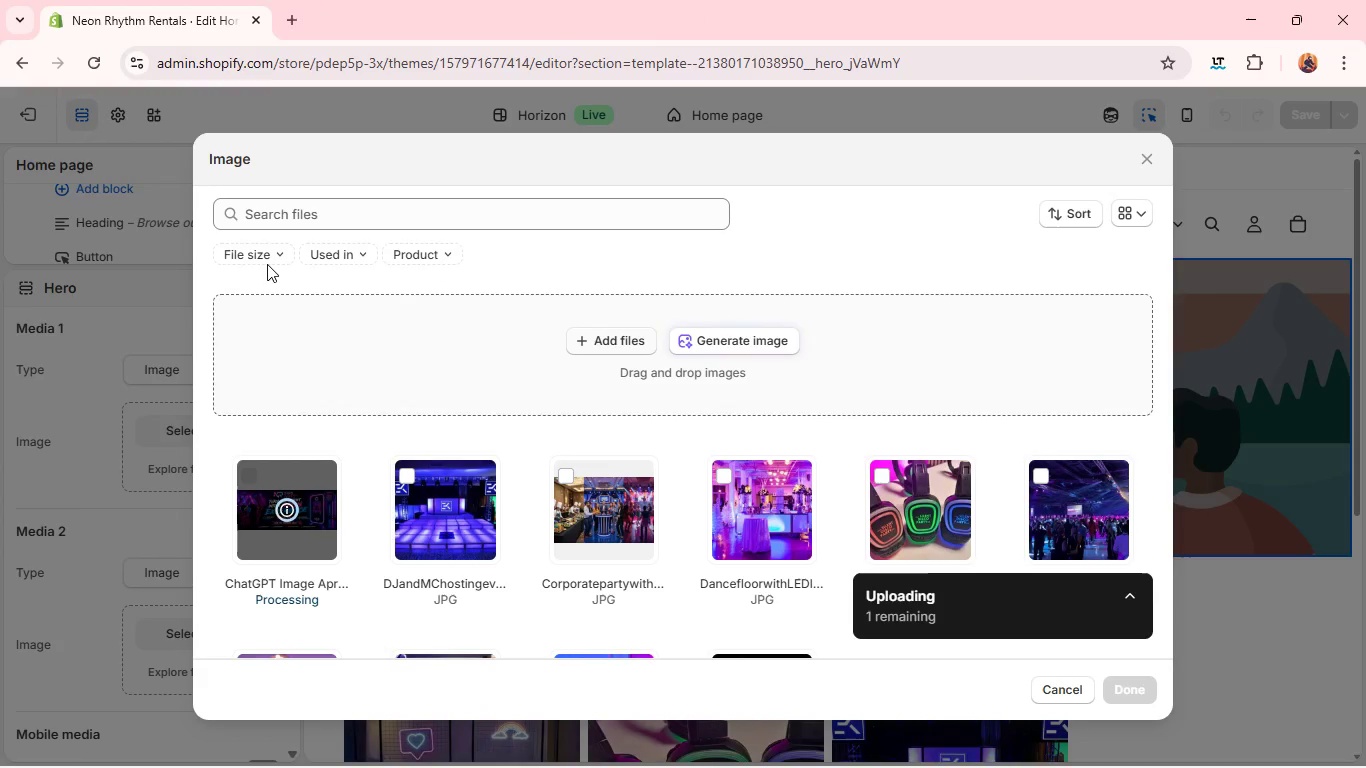 
wait(8.53)
 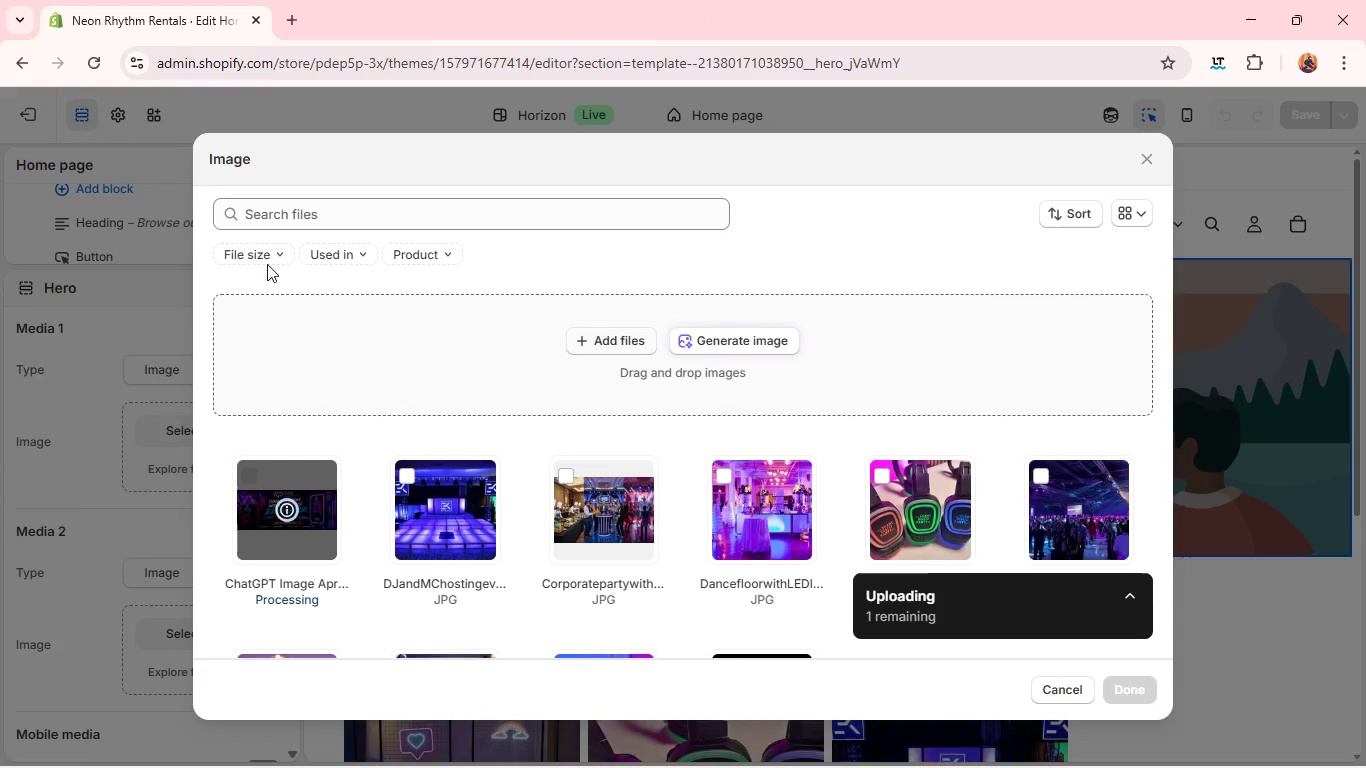 
left_click([1112, 695])
 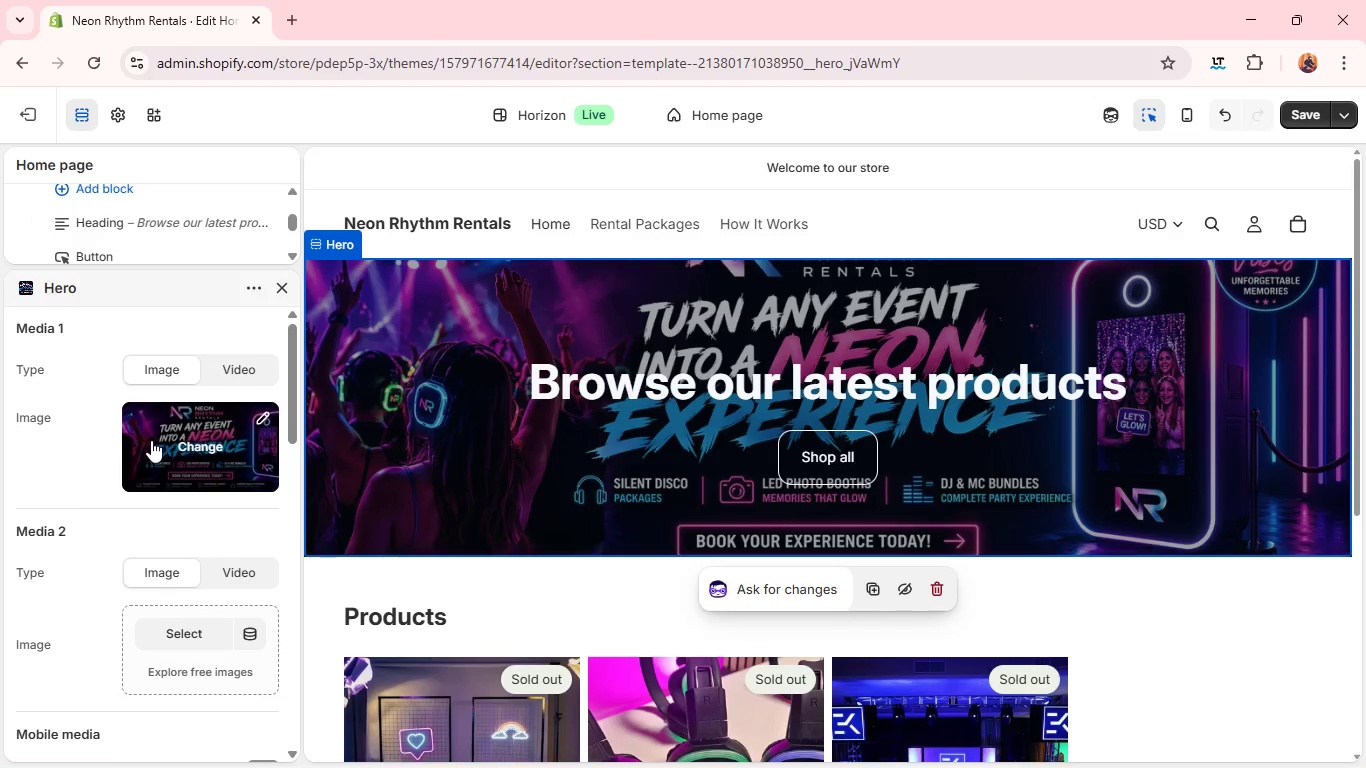 
wait(7.89)
 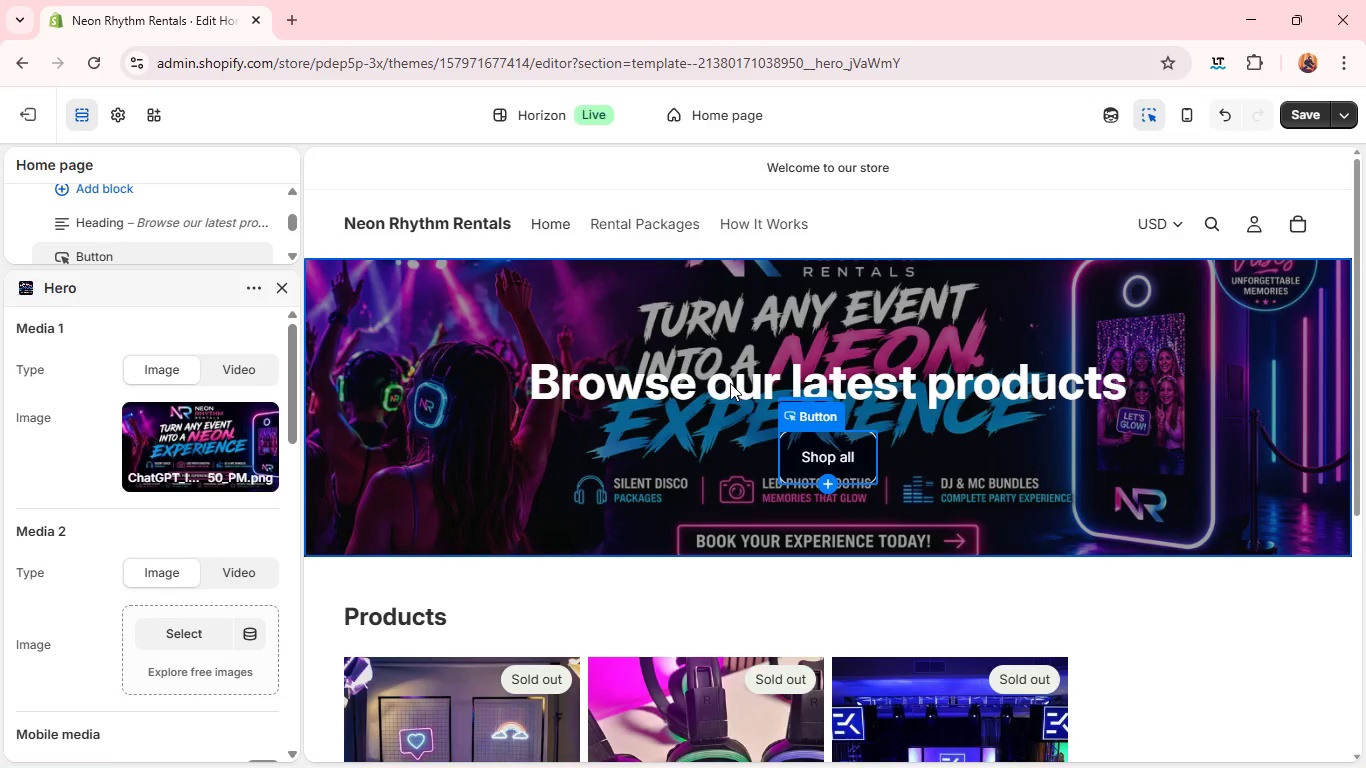 
left_click([246, 418])
 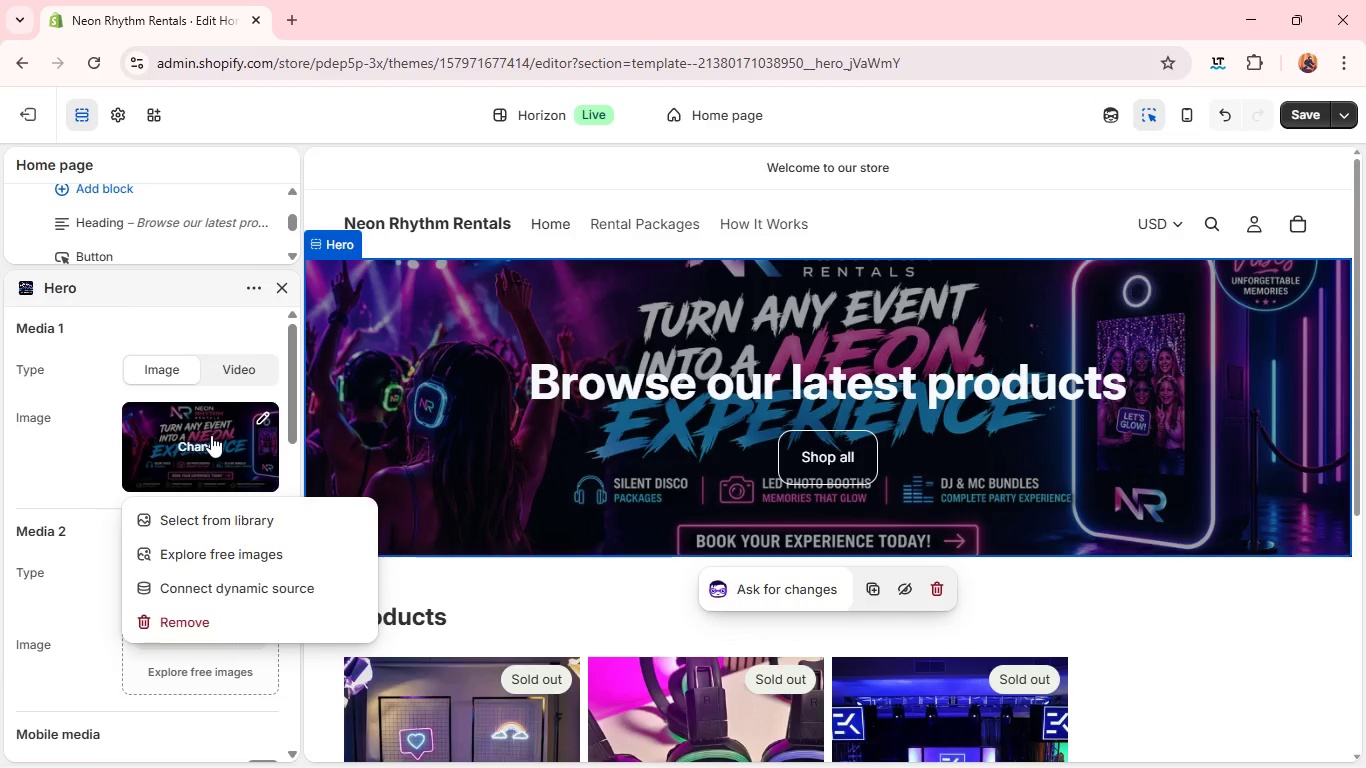 
left_click([211, 435])
 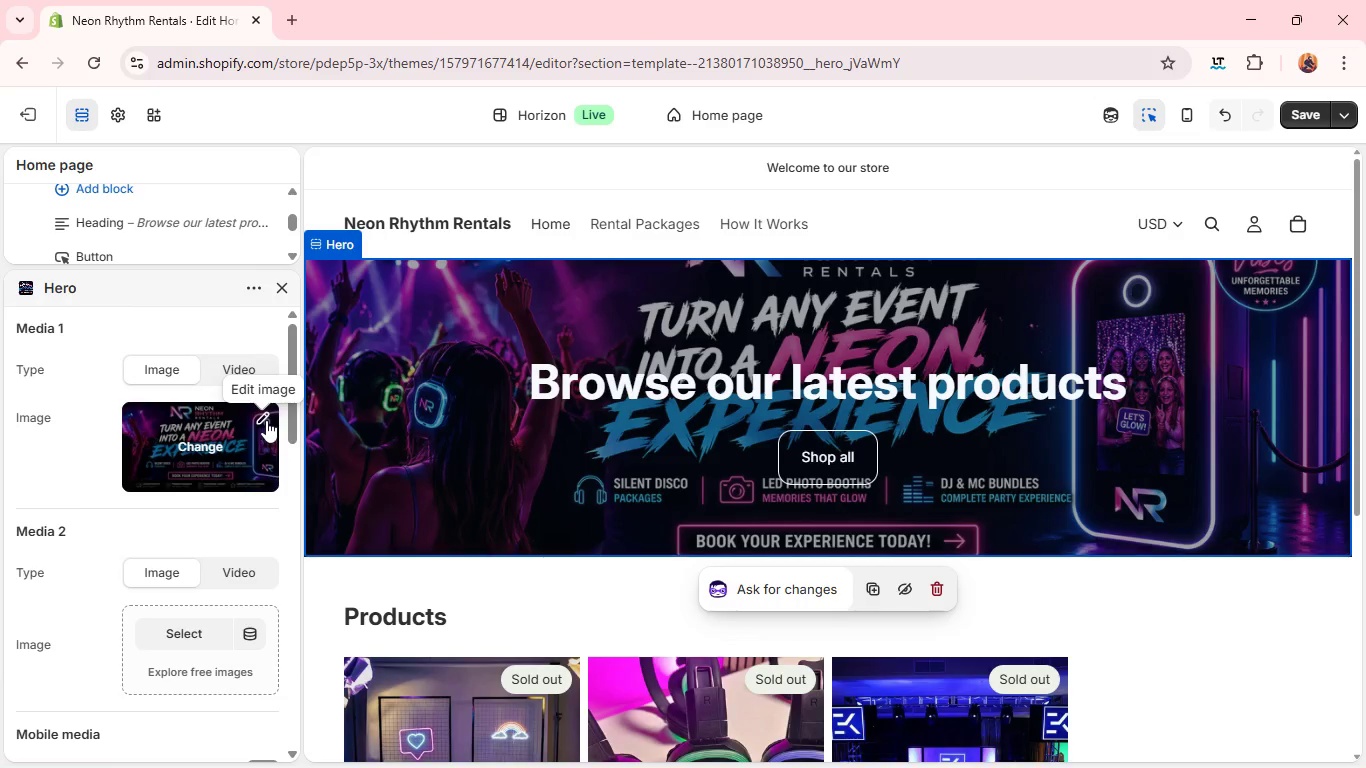 
left_click([266, 420])
 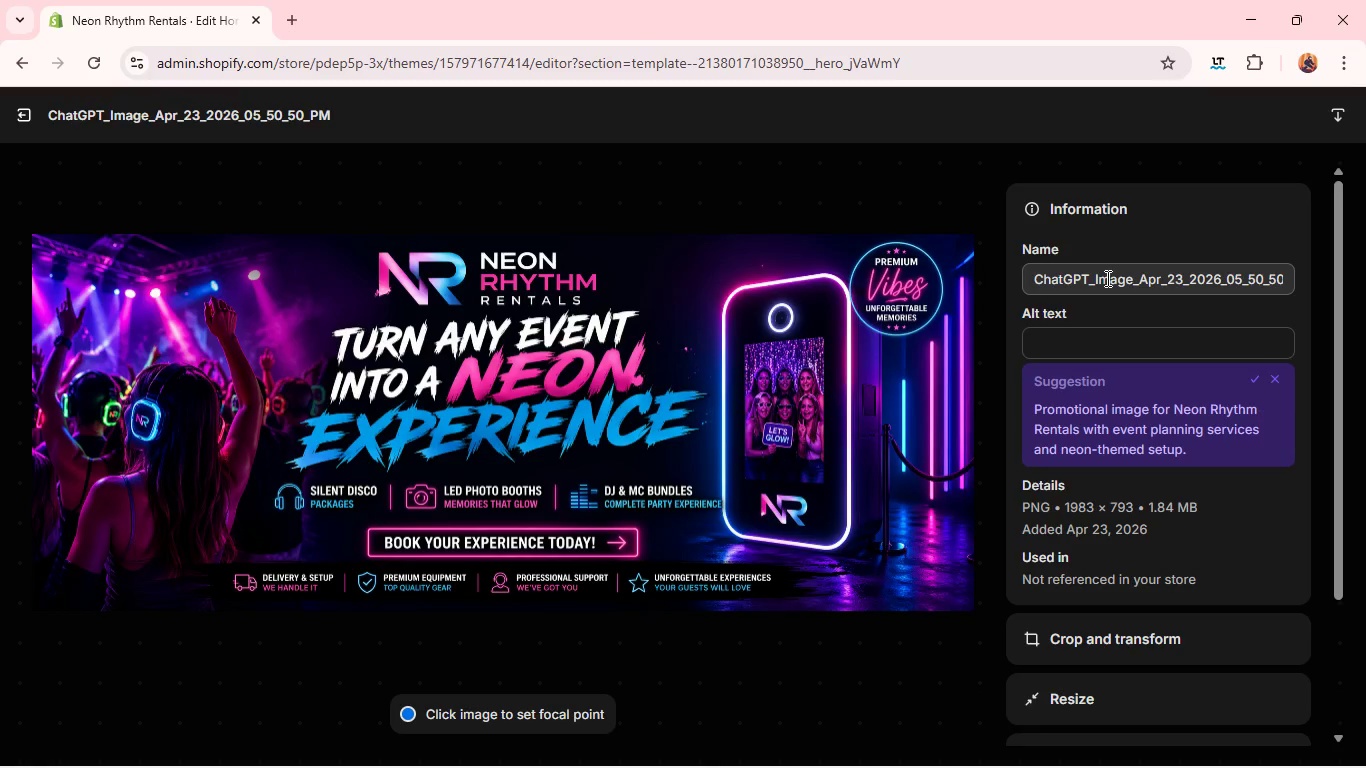 
wait(5.25)
 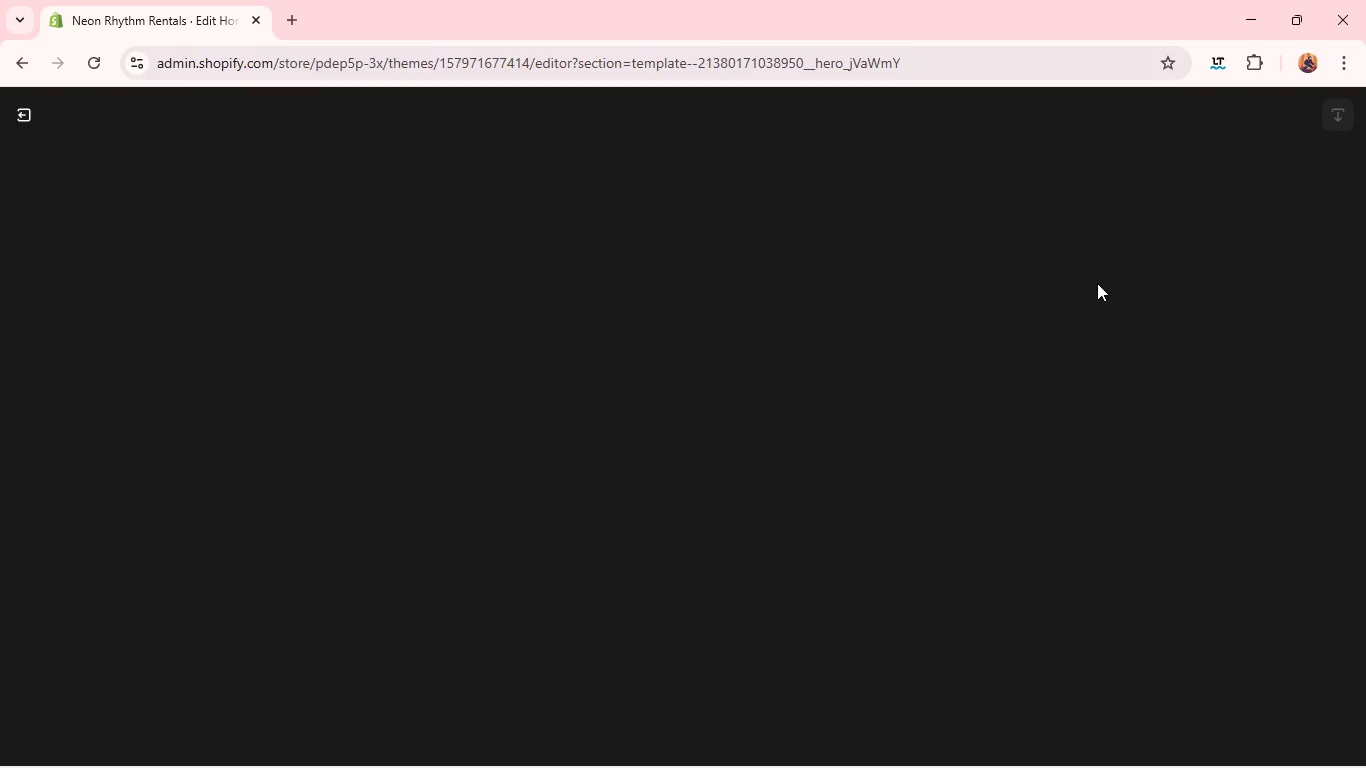 
left_click([1097, 282])
 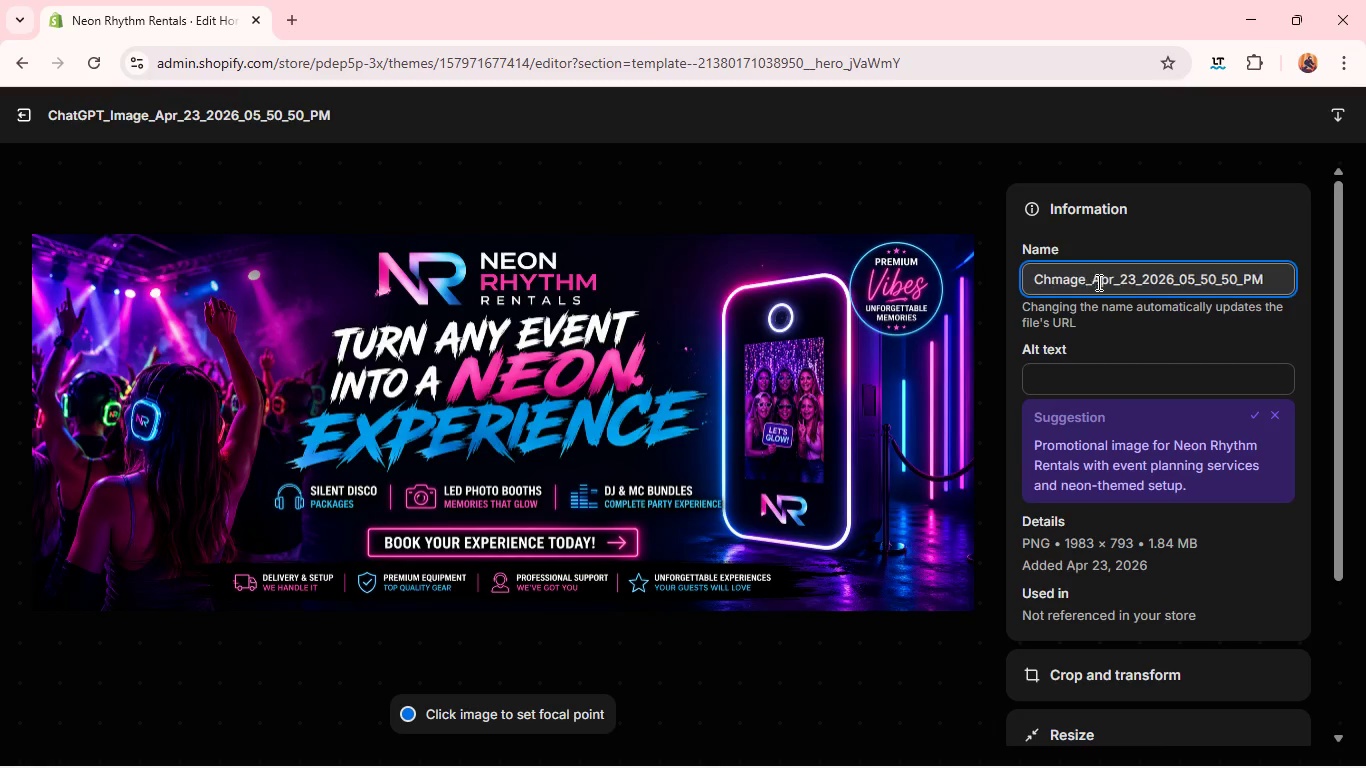 
hold_key(key=Backspace, duration=0.91)
 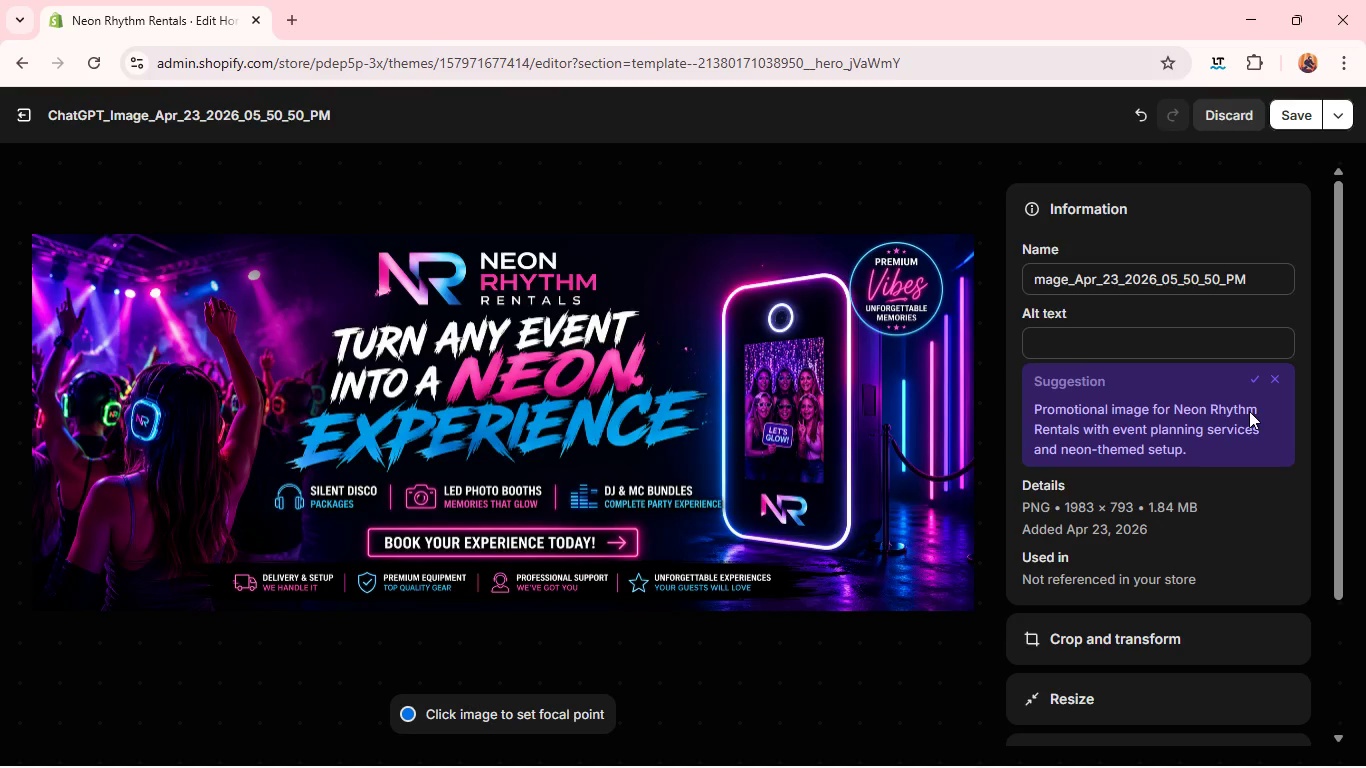 
left_click([1249, 411])
 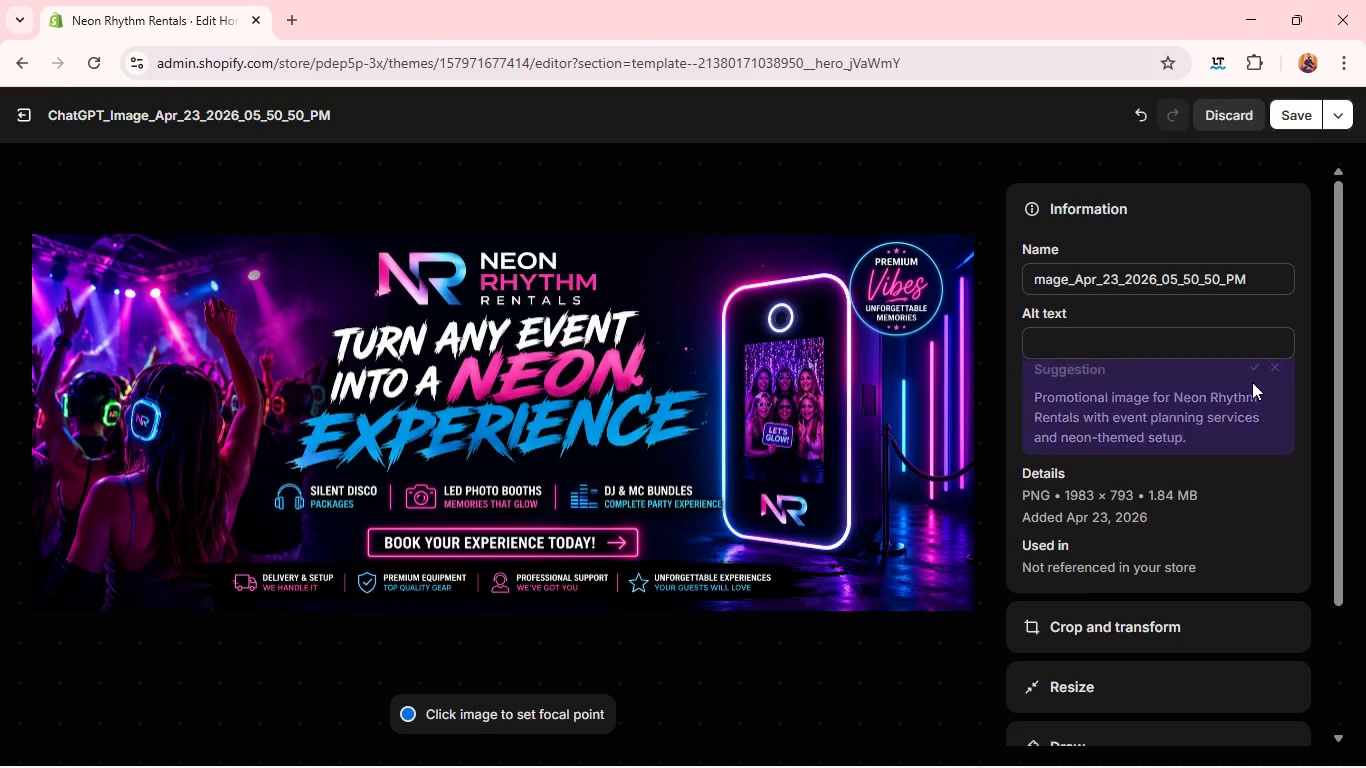 
left_click([1252, 382])
 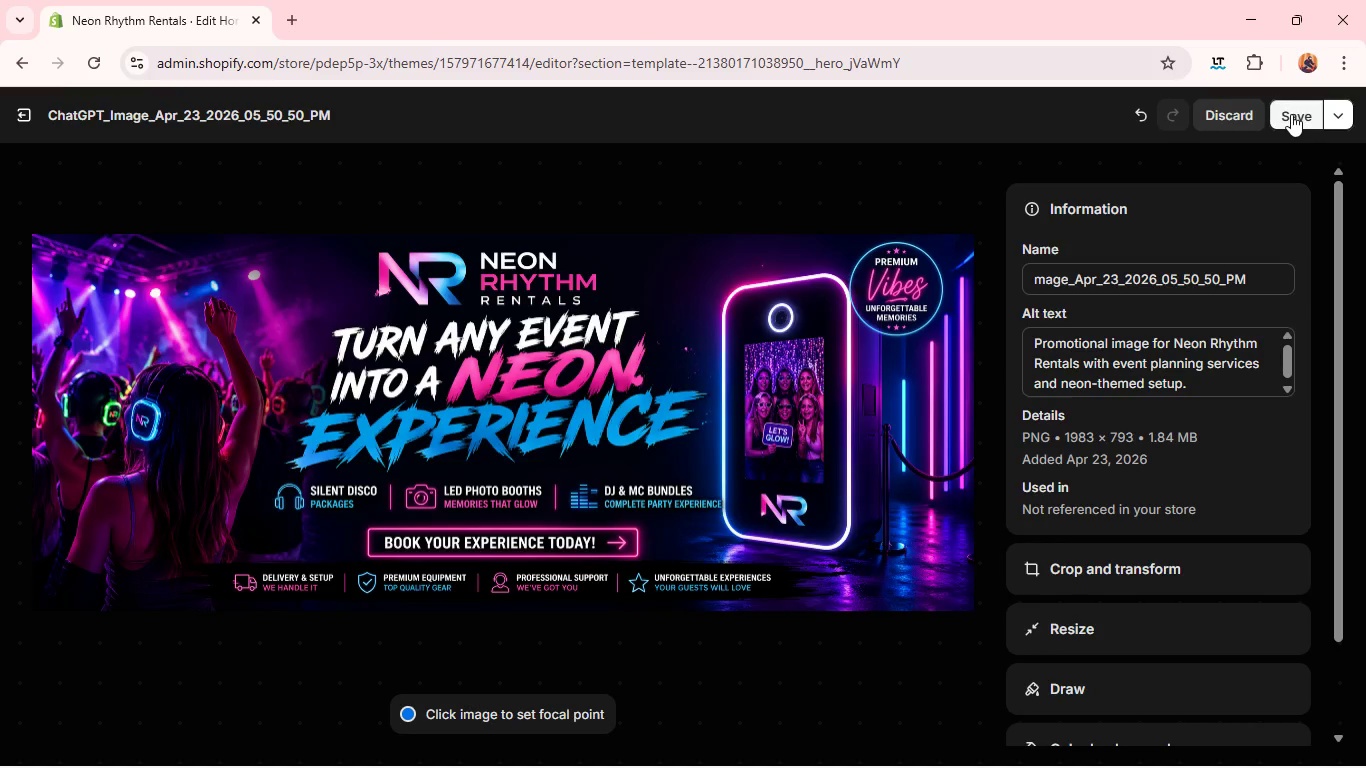 
left_click([1291, 114])
 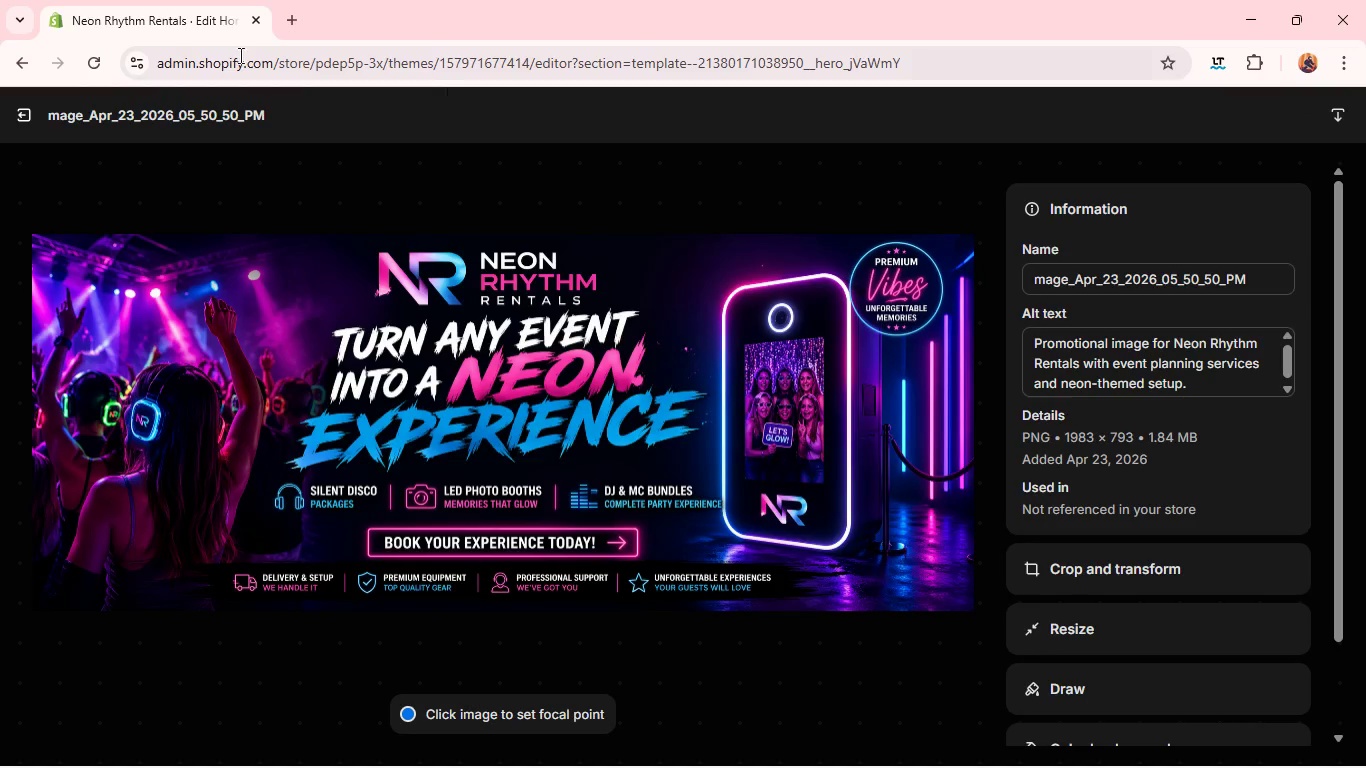 
wait(6.94)
 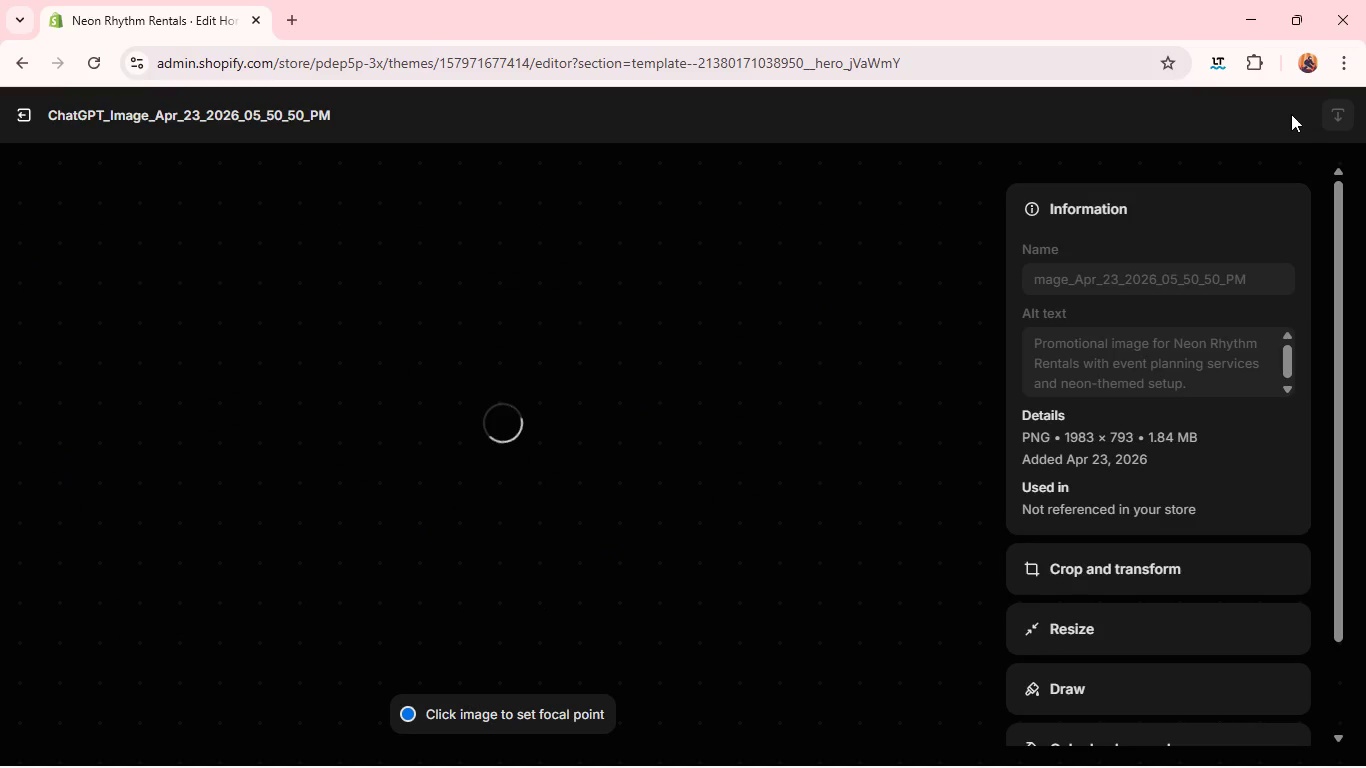 
left_click([24, 109])
 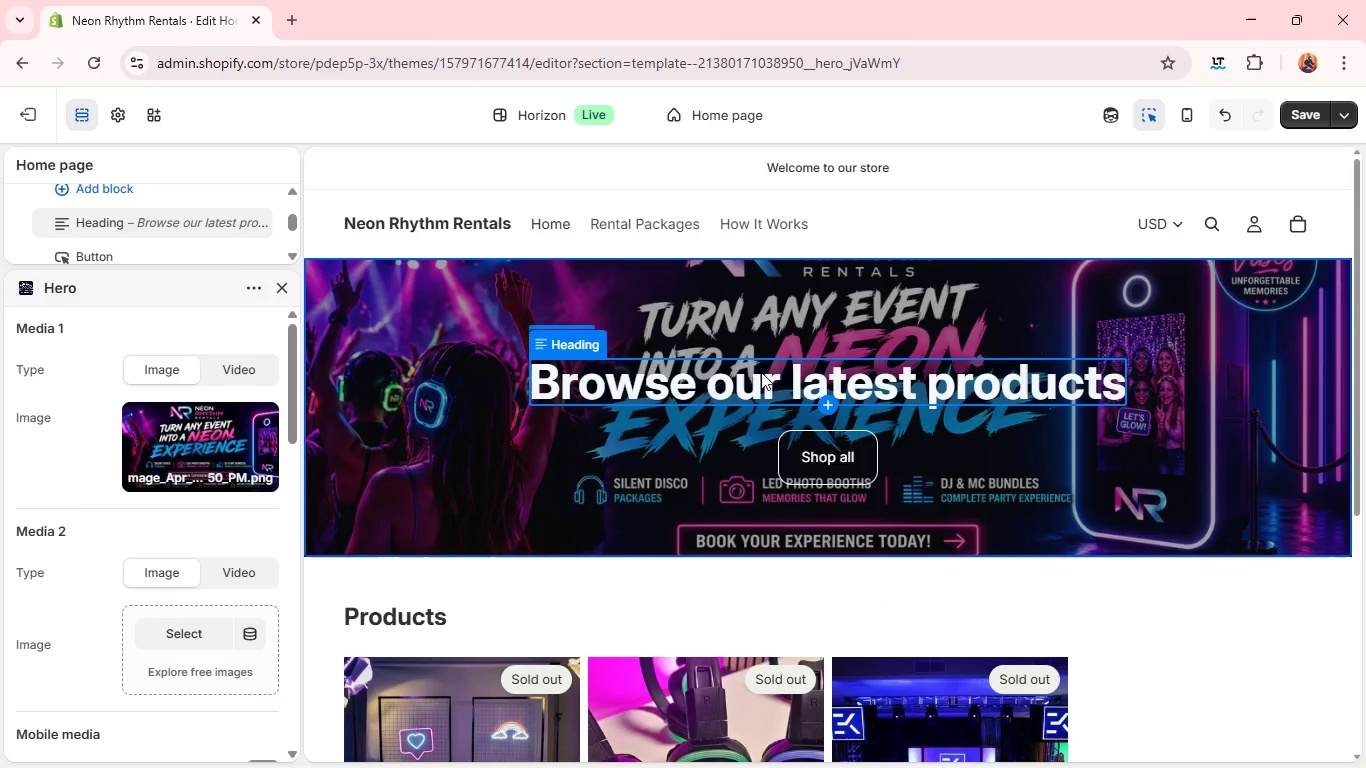 
left_click([761, 372])
 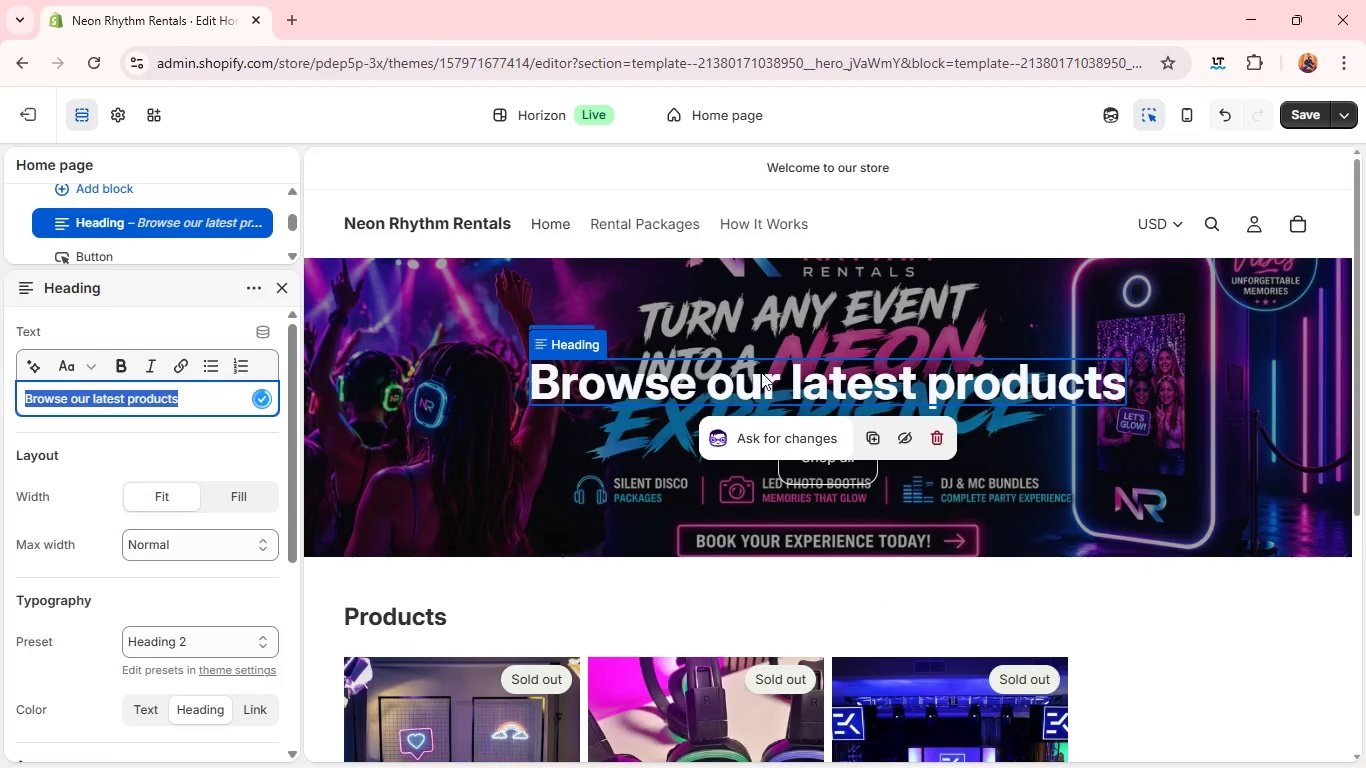 
type(Turn Any Event O)
key(Backspace)
type(Into a Neon Experience )
 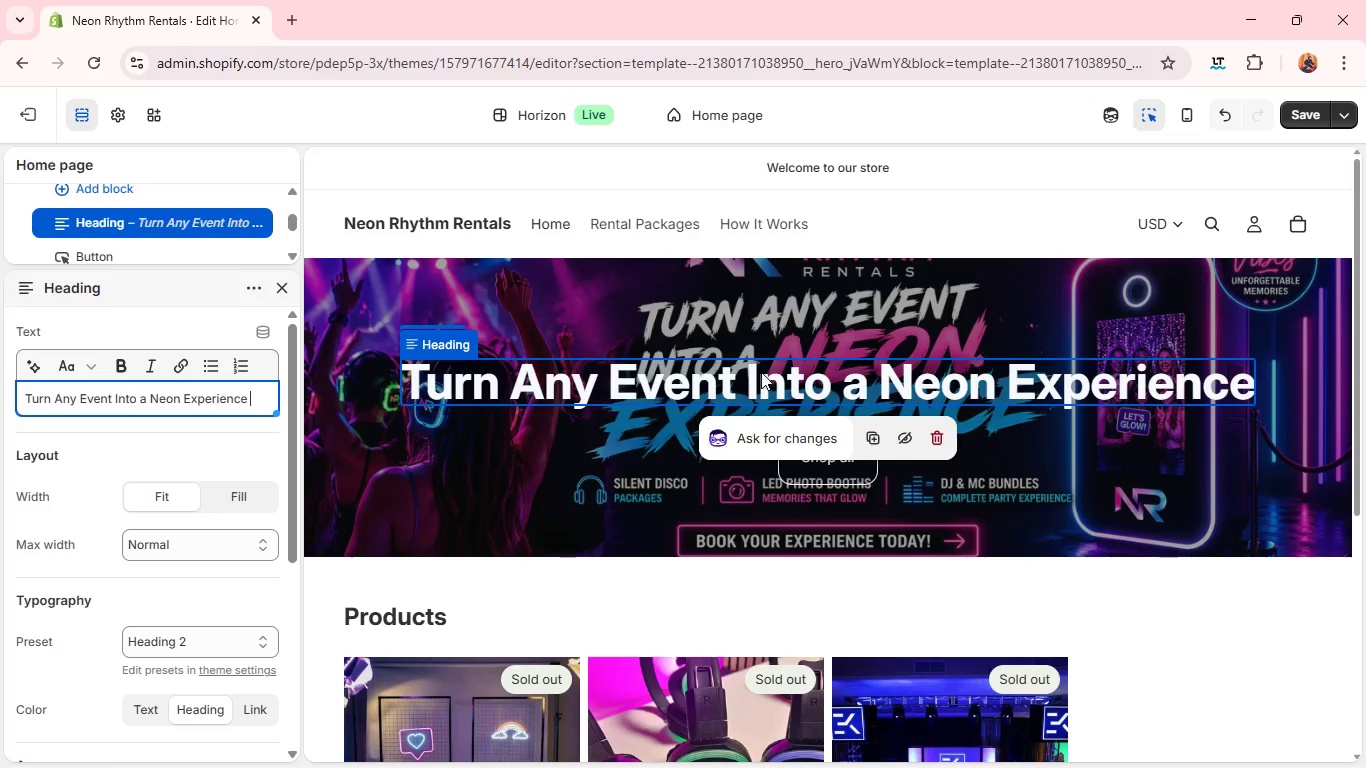 
double_click([84, 406])
 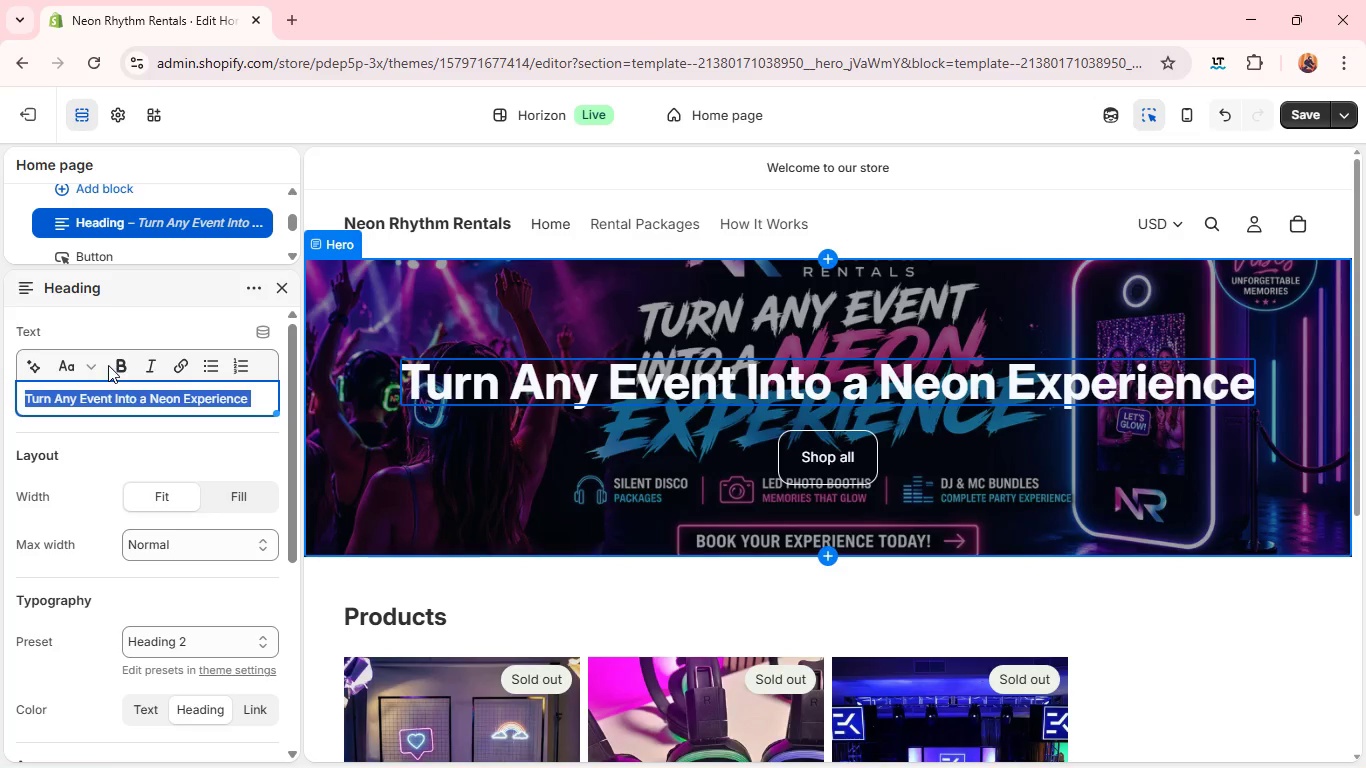 
triple_click([84, 406])
 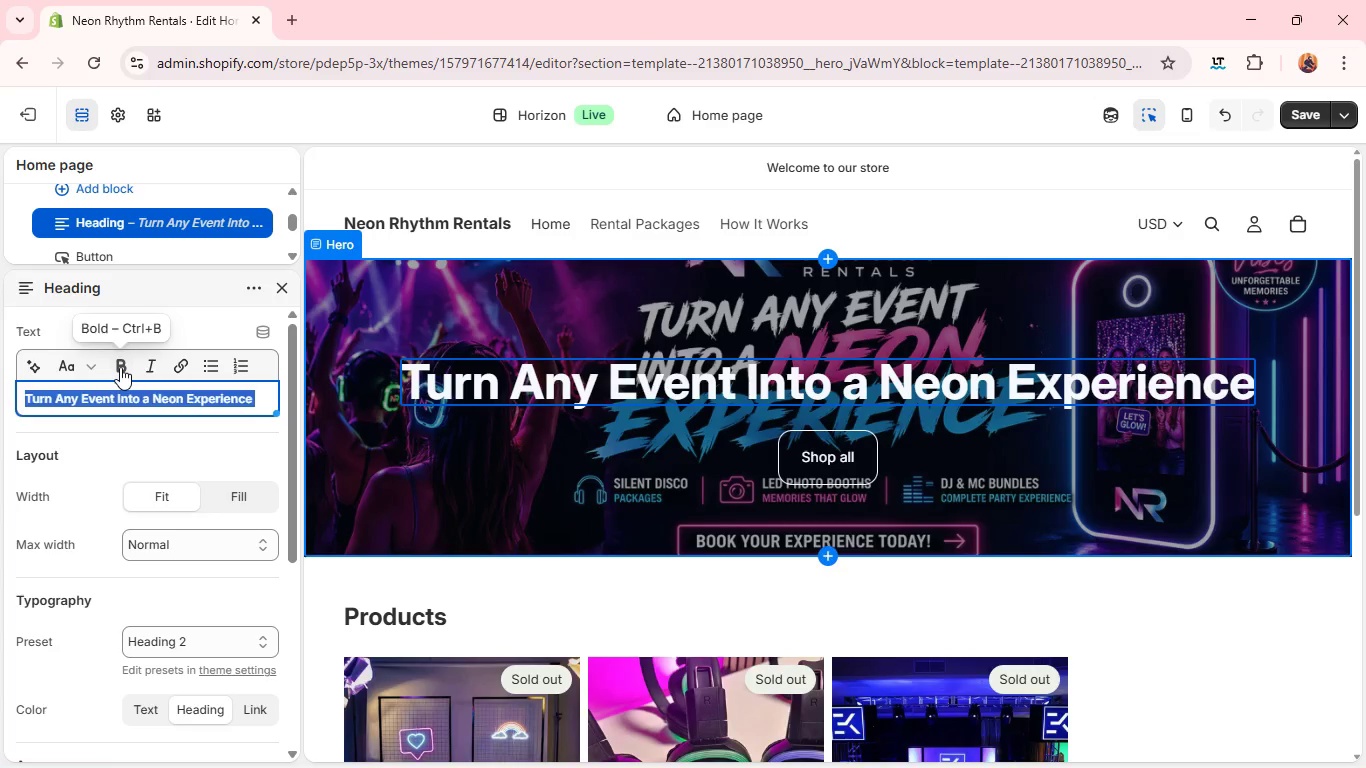 
left_click([120, 367])
 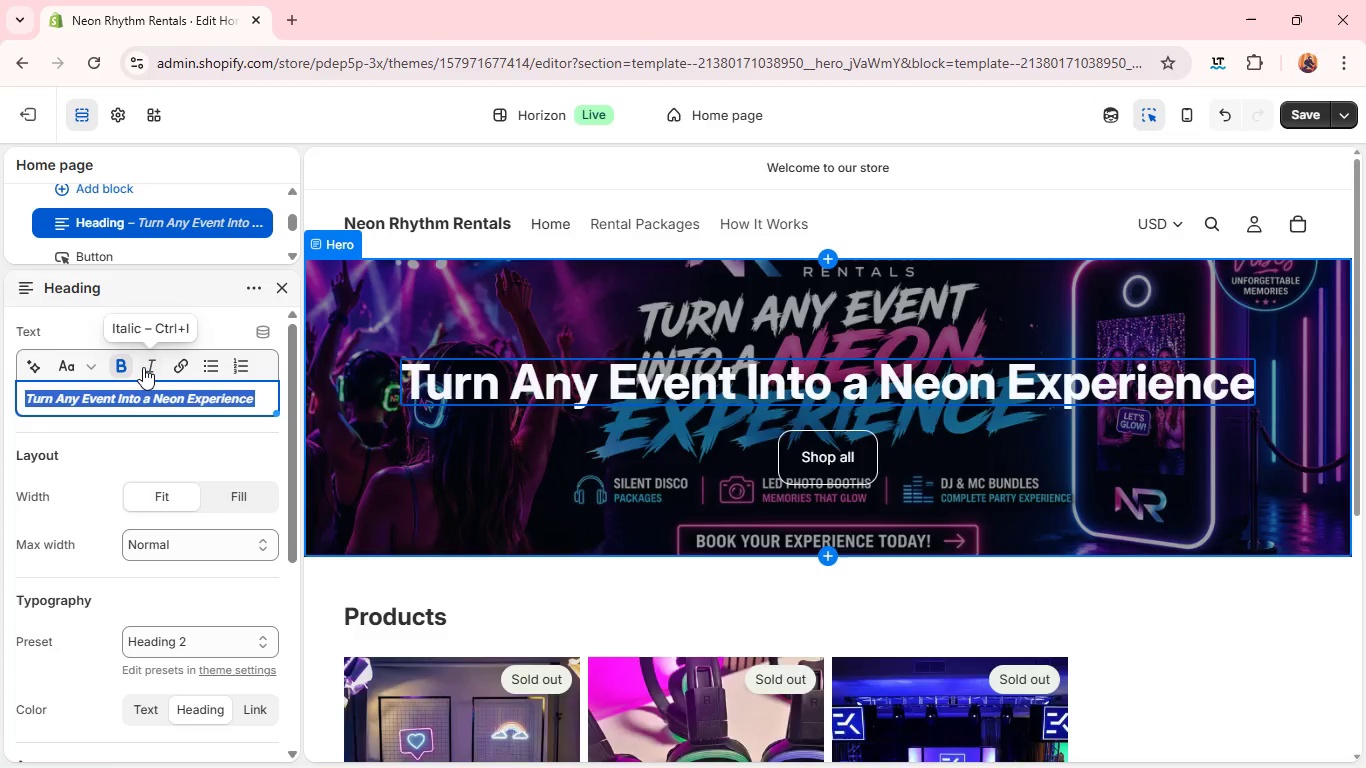 
left_click([143, 367])
 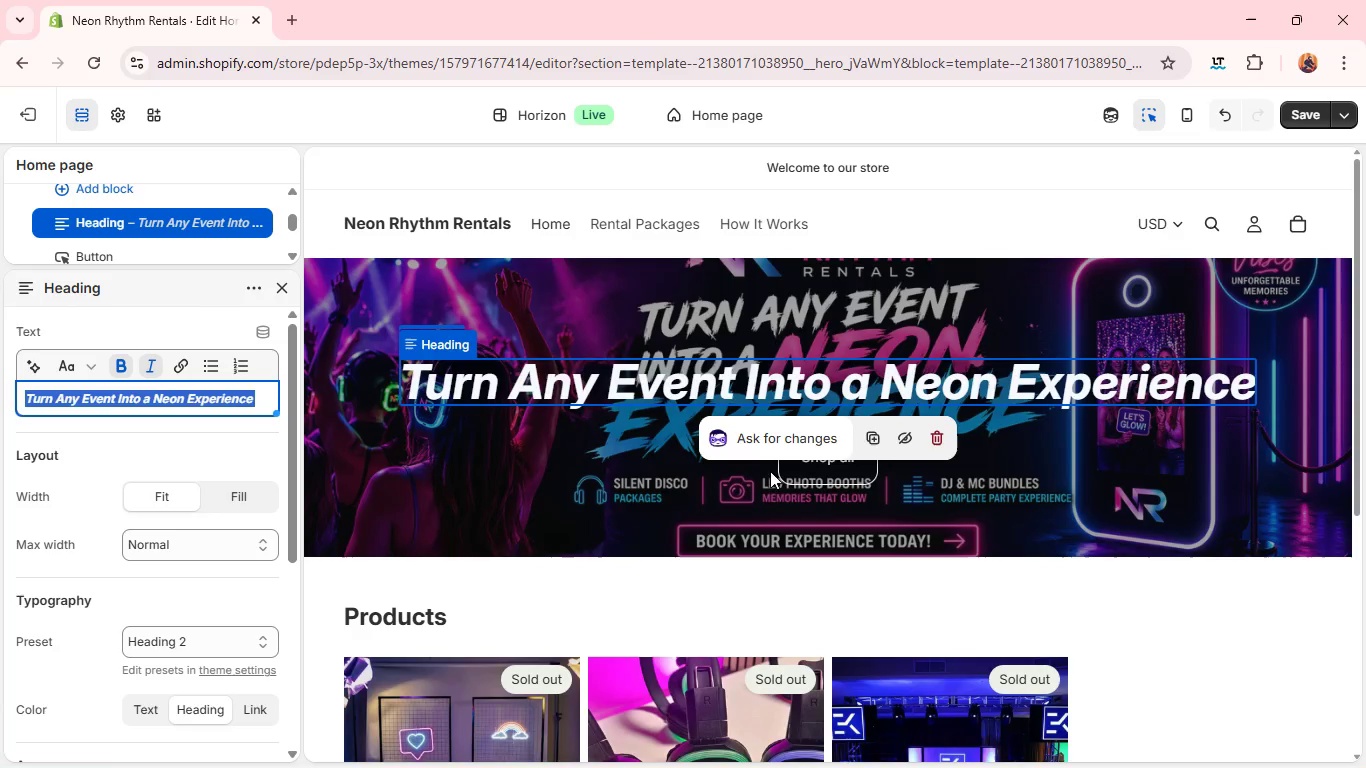 
wait(5.73)
 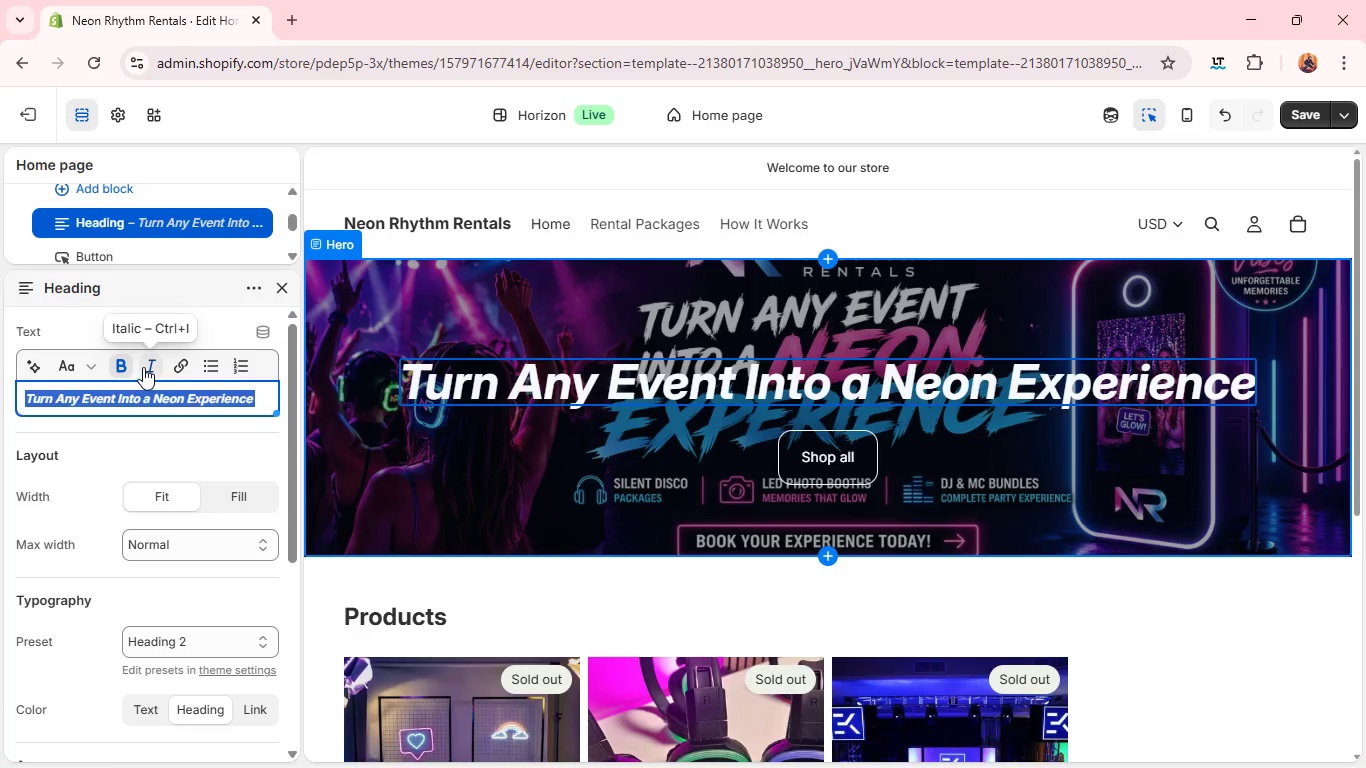 
left_click([805, 478])
 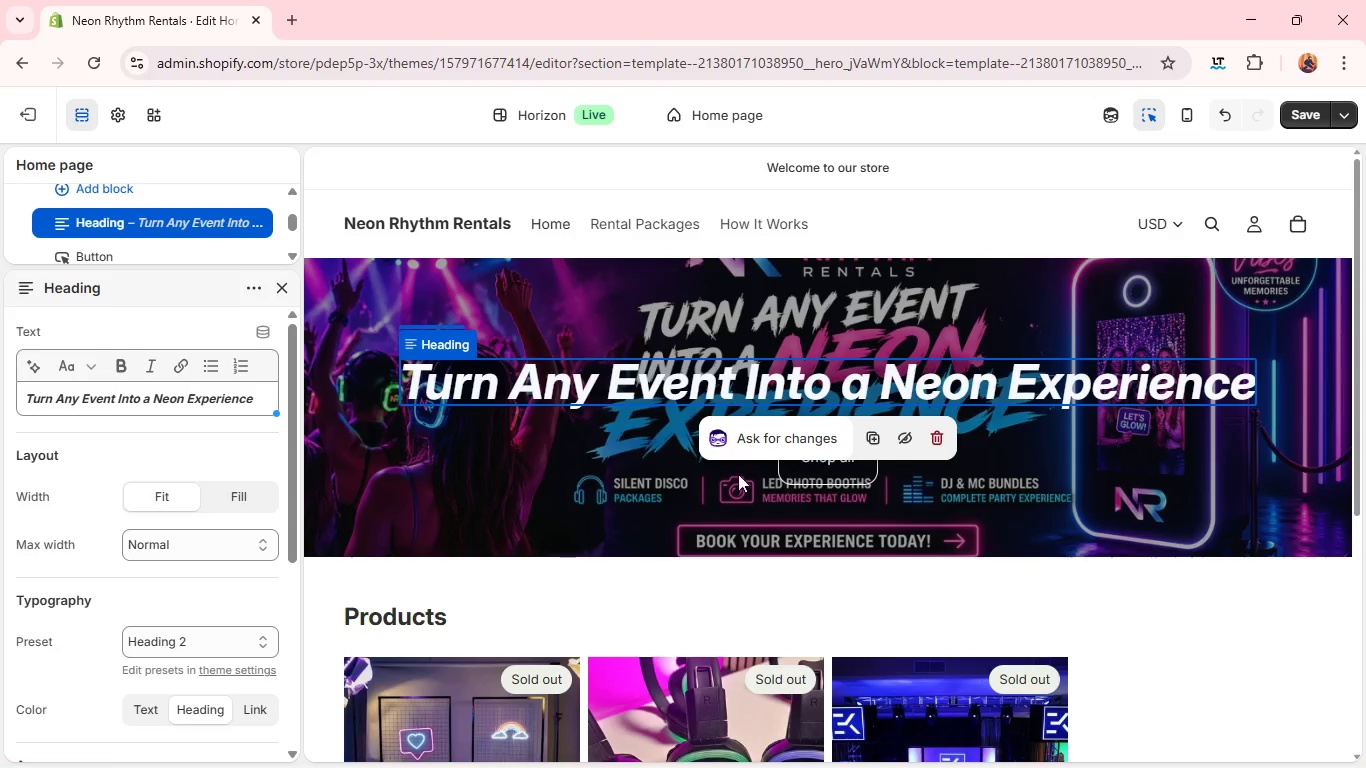 
mouse_move([149, 529])
 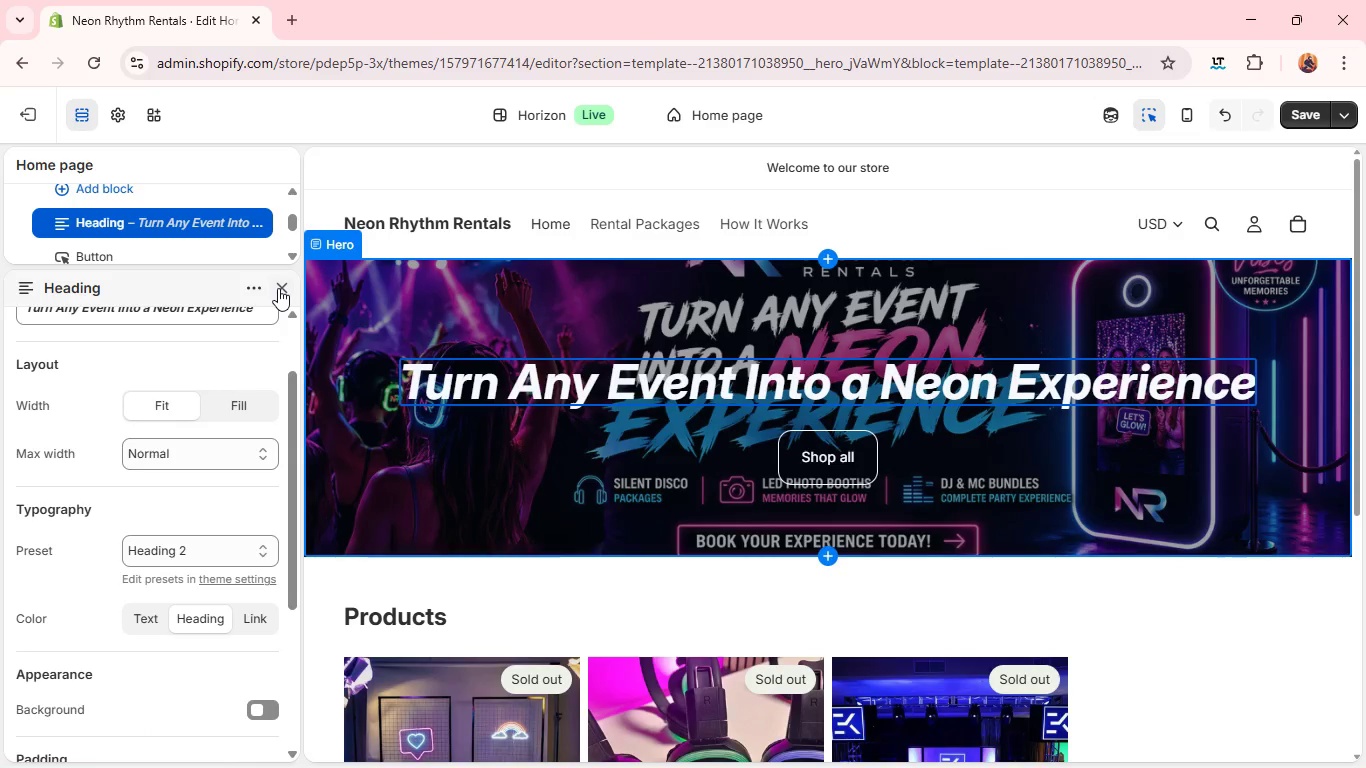 
left_click([278, 288])
 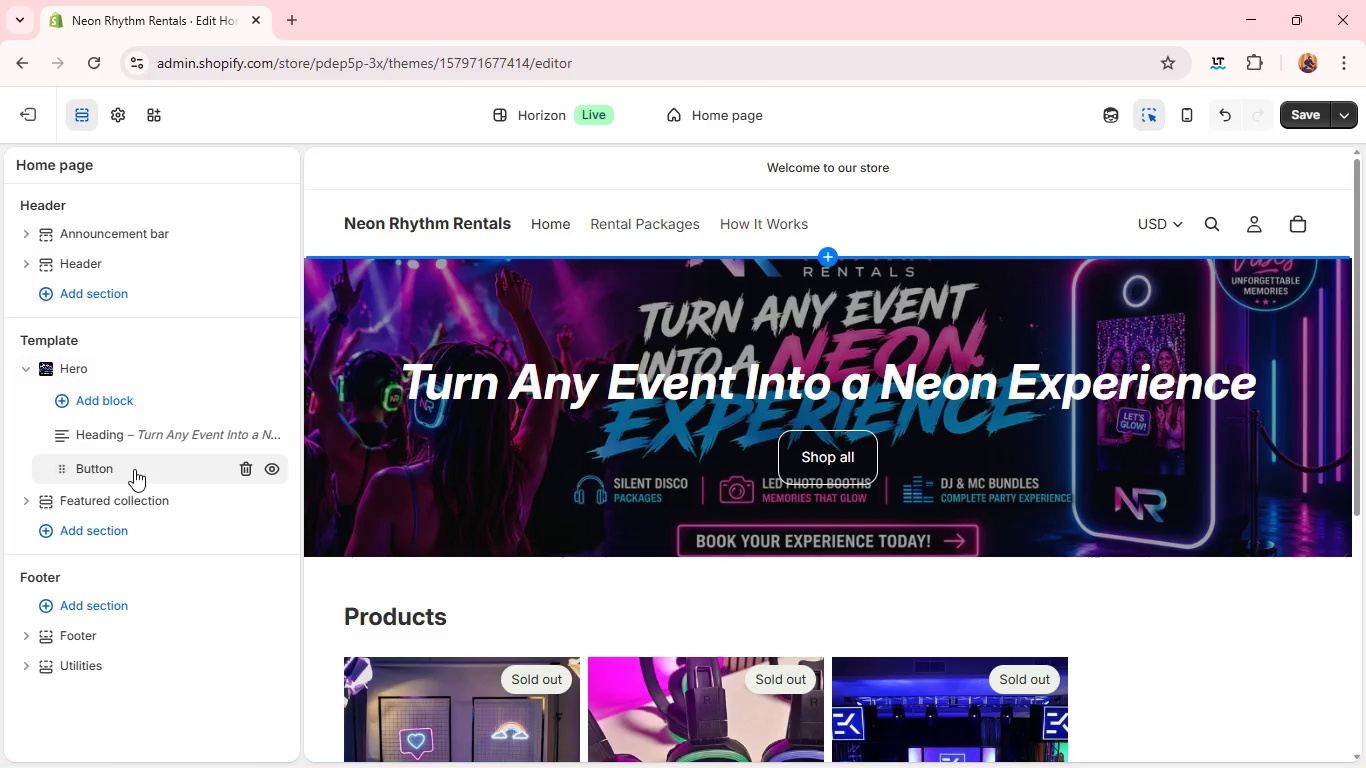 
left_click([134, 469])
 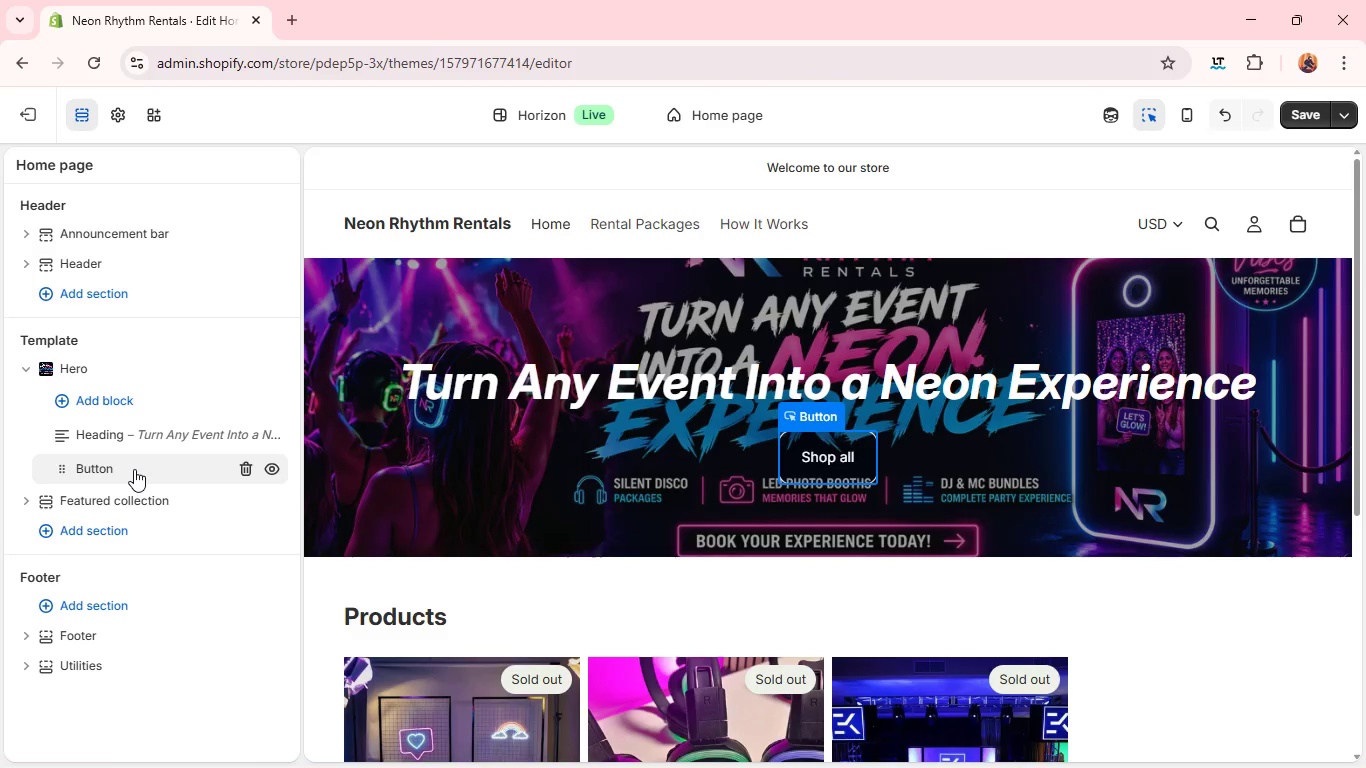 
left_click([134, 469])
 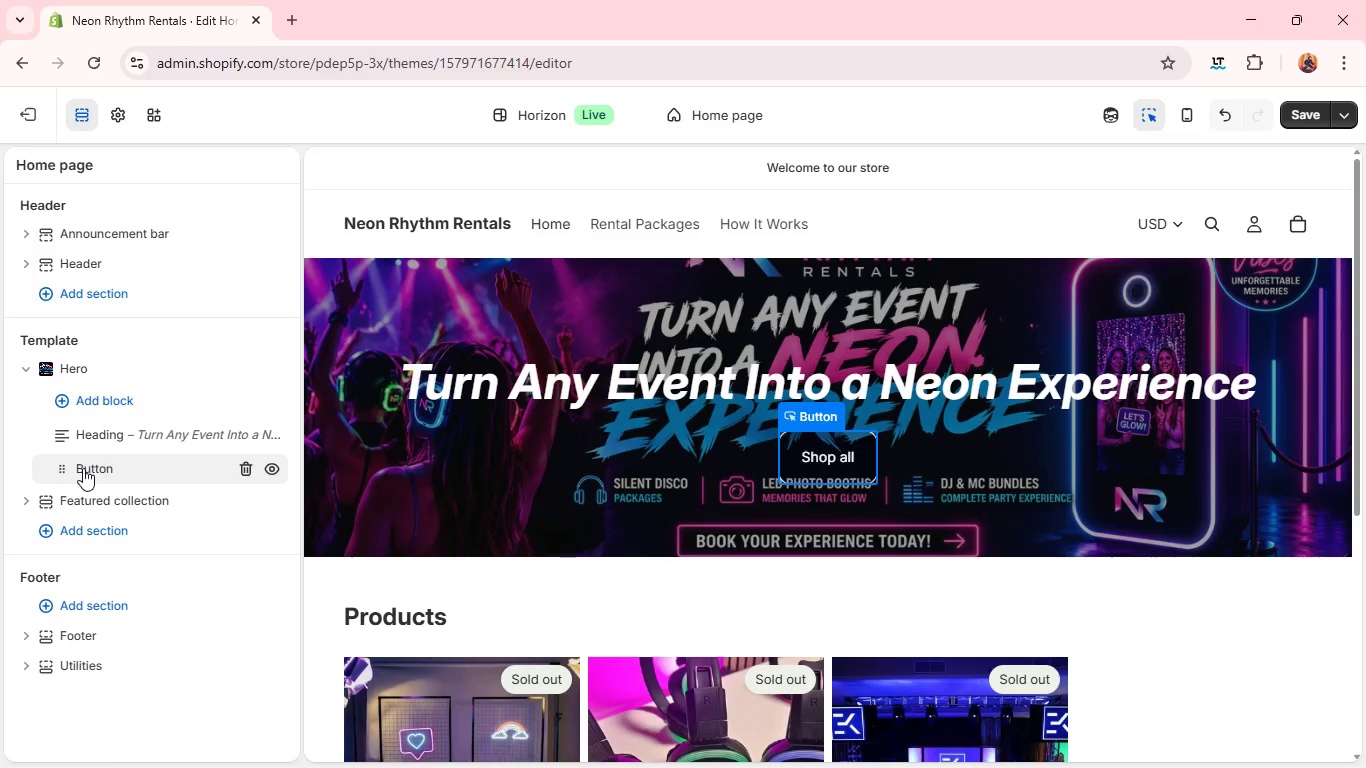 
double_click([83, 468])
 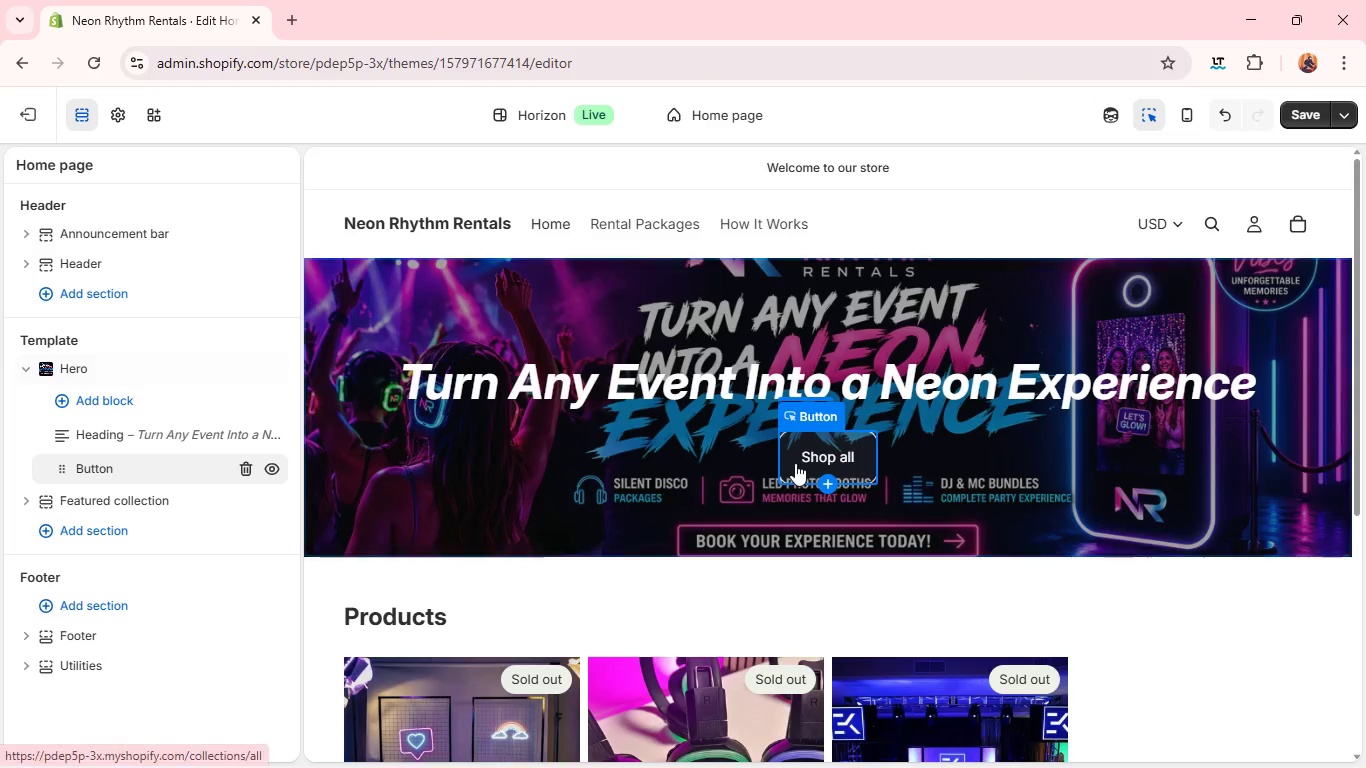 
left_click([795, 463])
 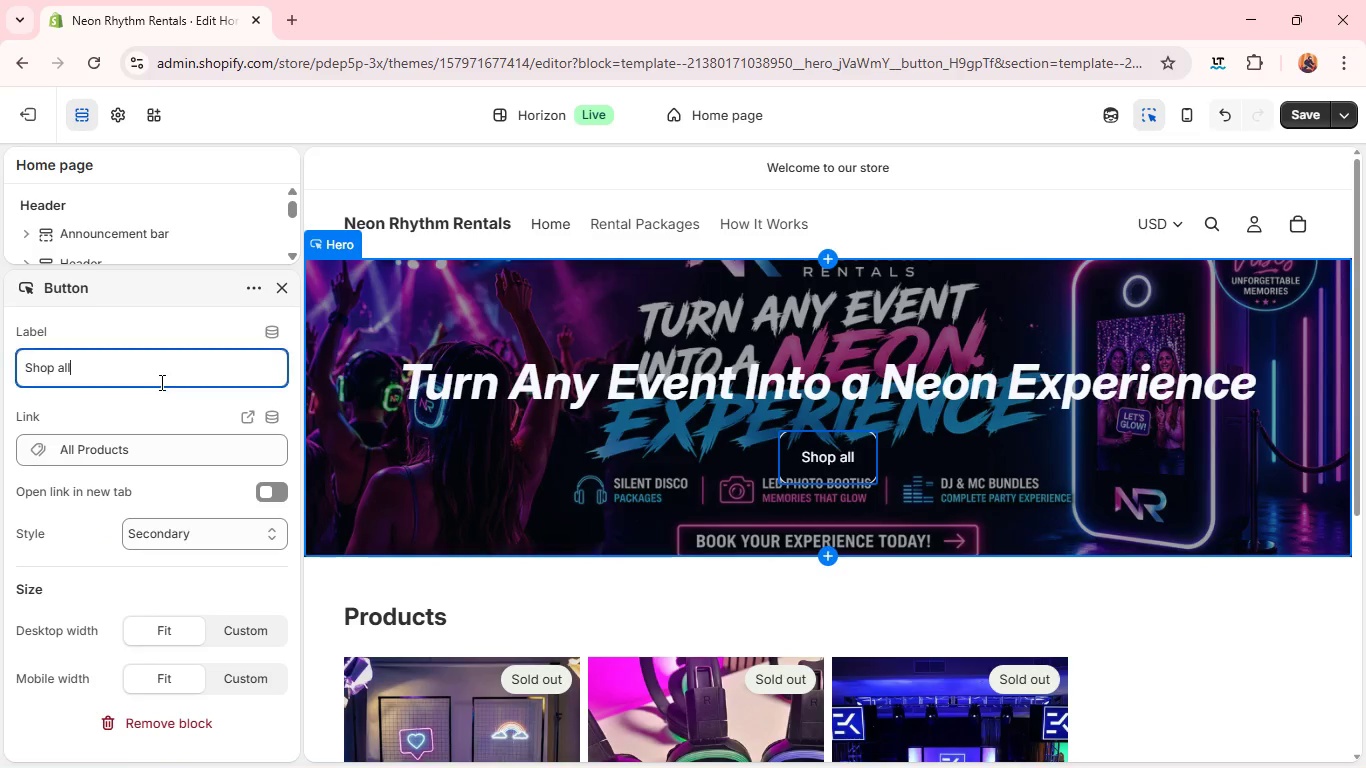 
double_click([160, 382])
 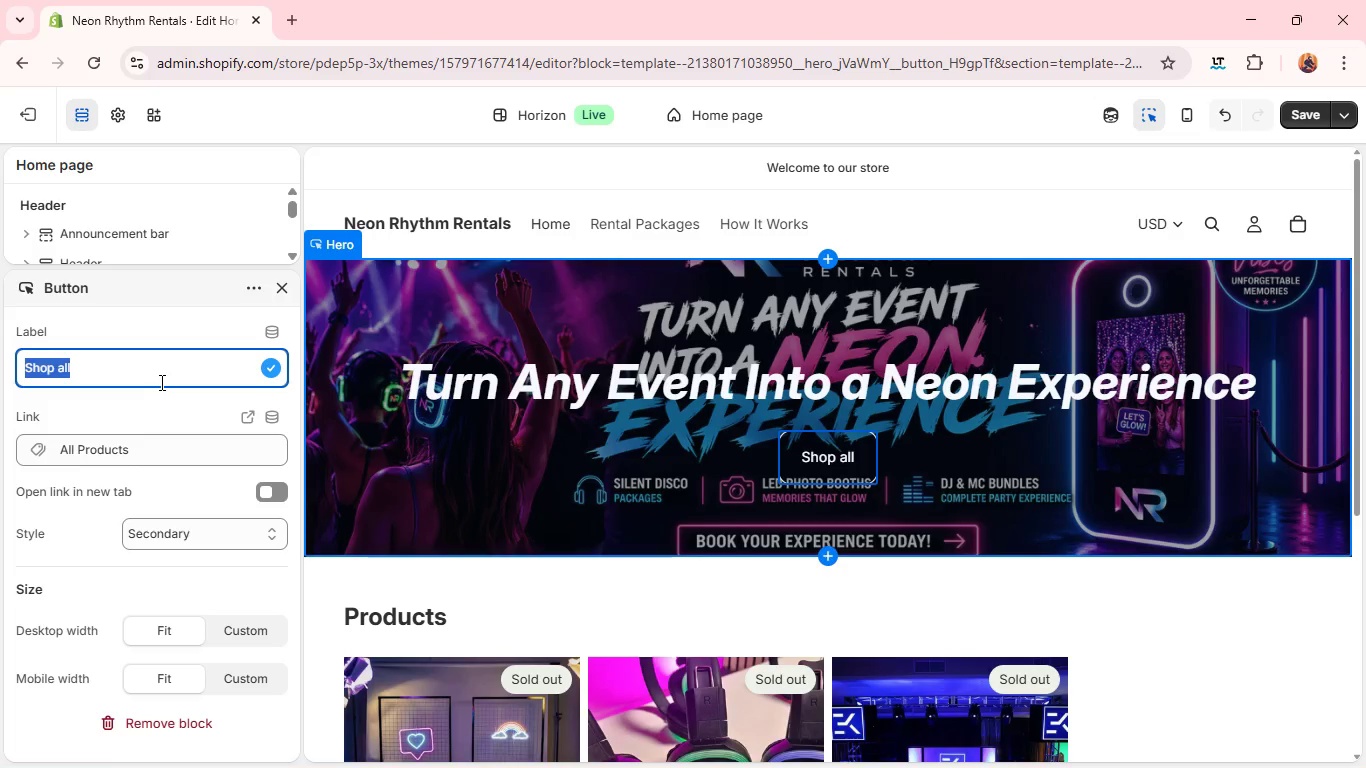 
triple_click([160, 382])
 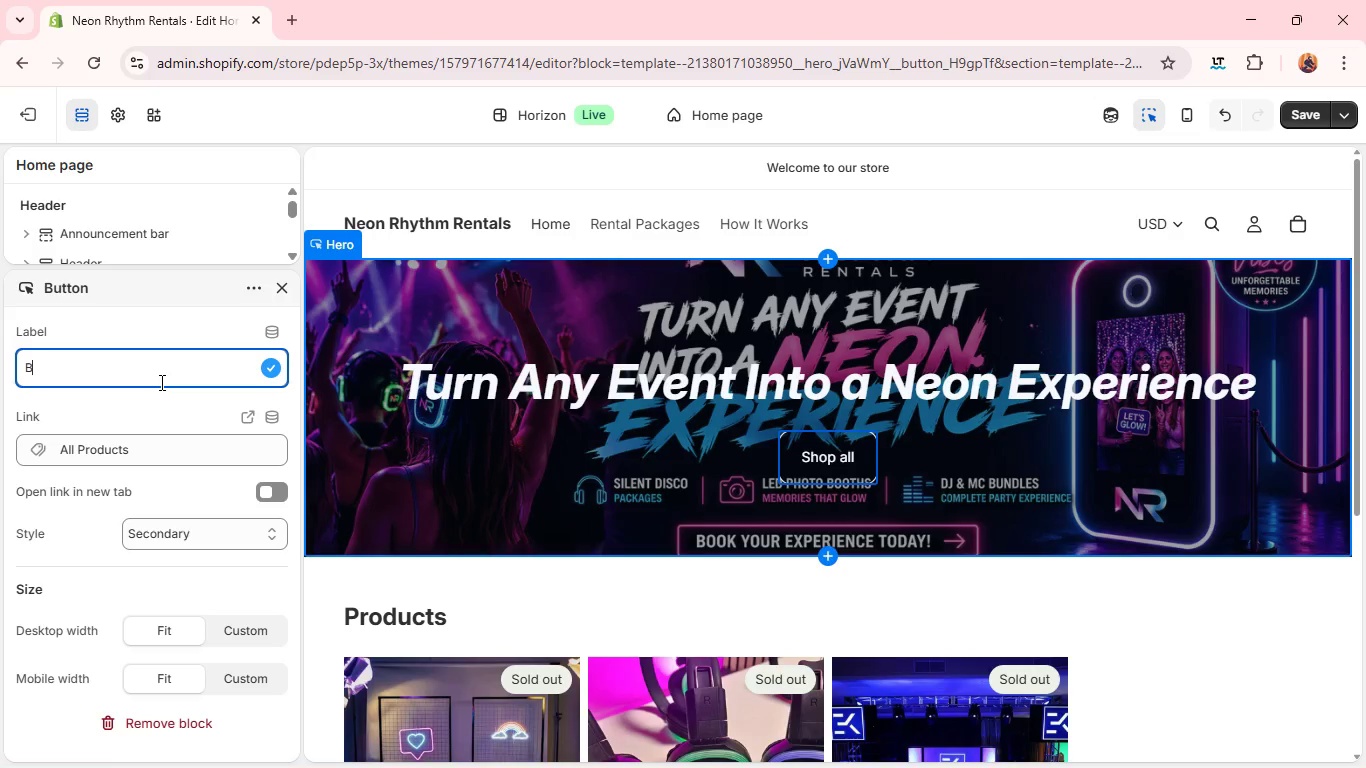 
type(Book Now)
 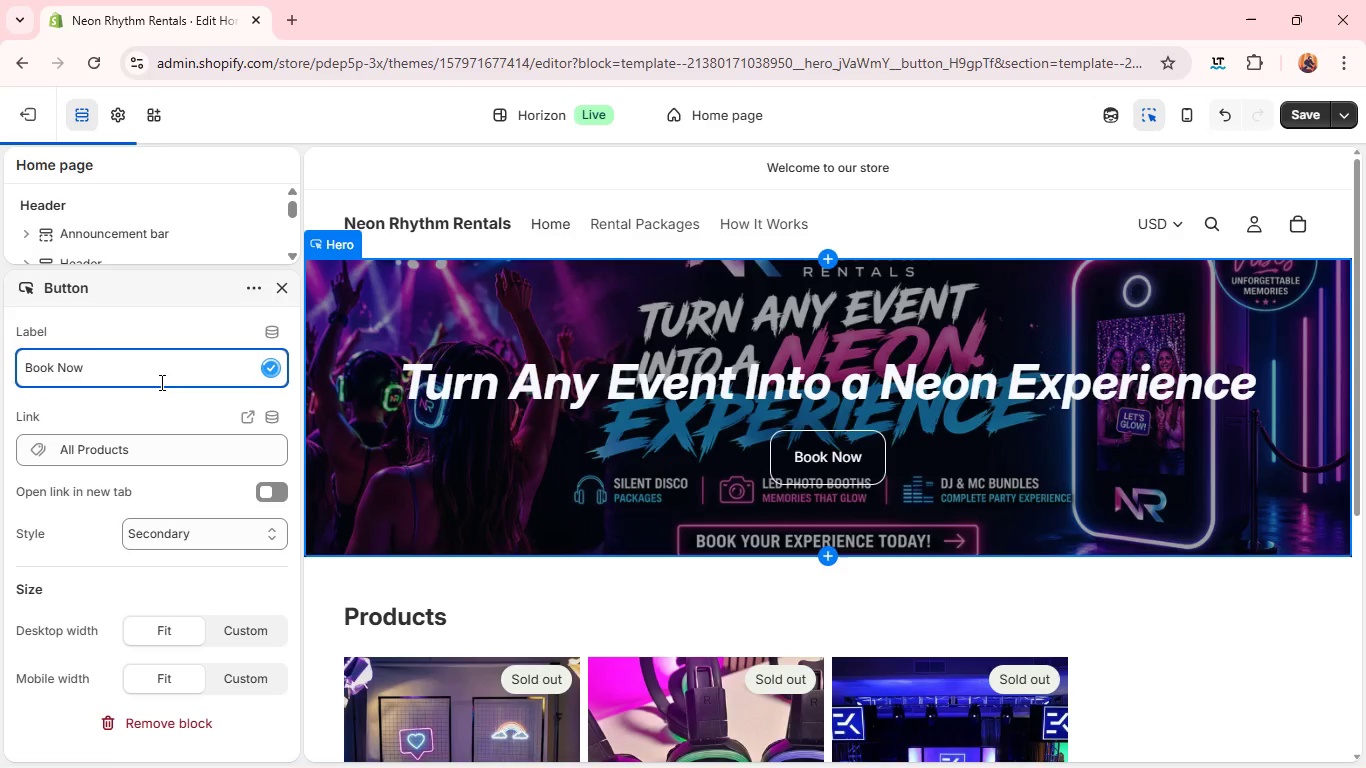 
double_click([160, 382])
 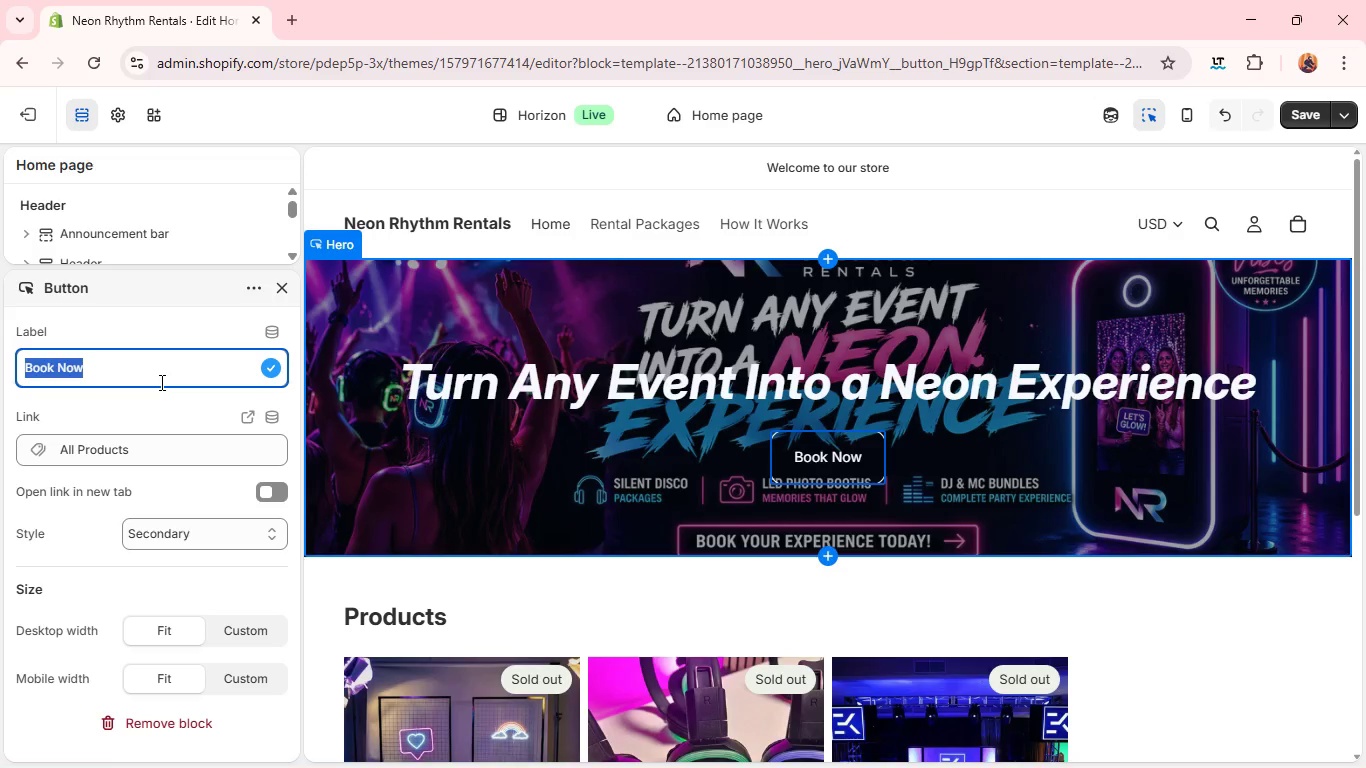 
triple_click([160, 382])
 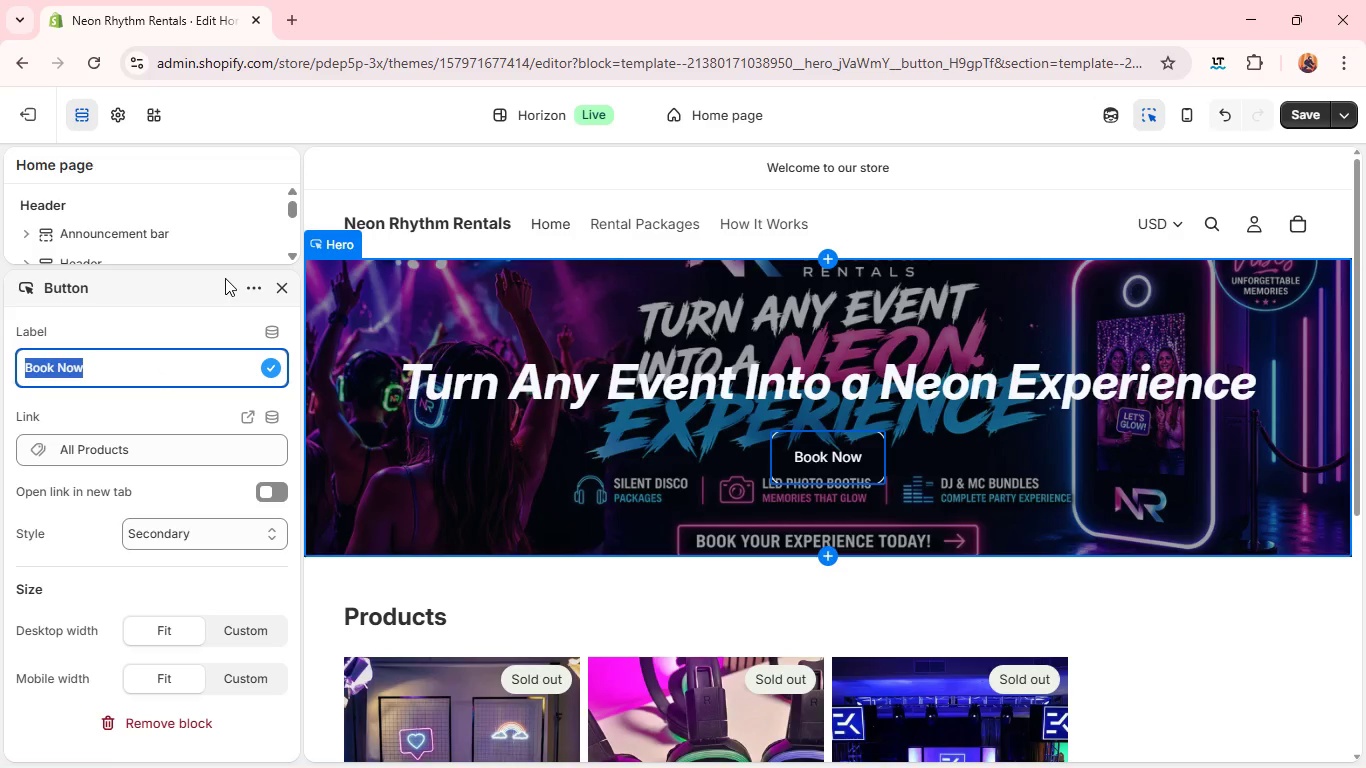 
hold_key(key=ControlLeft, duration=0.31)
 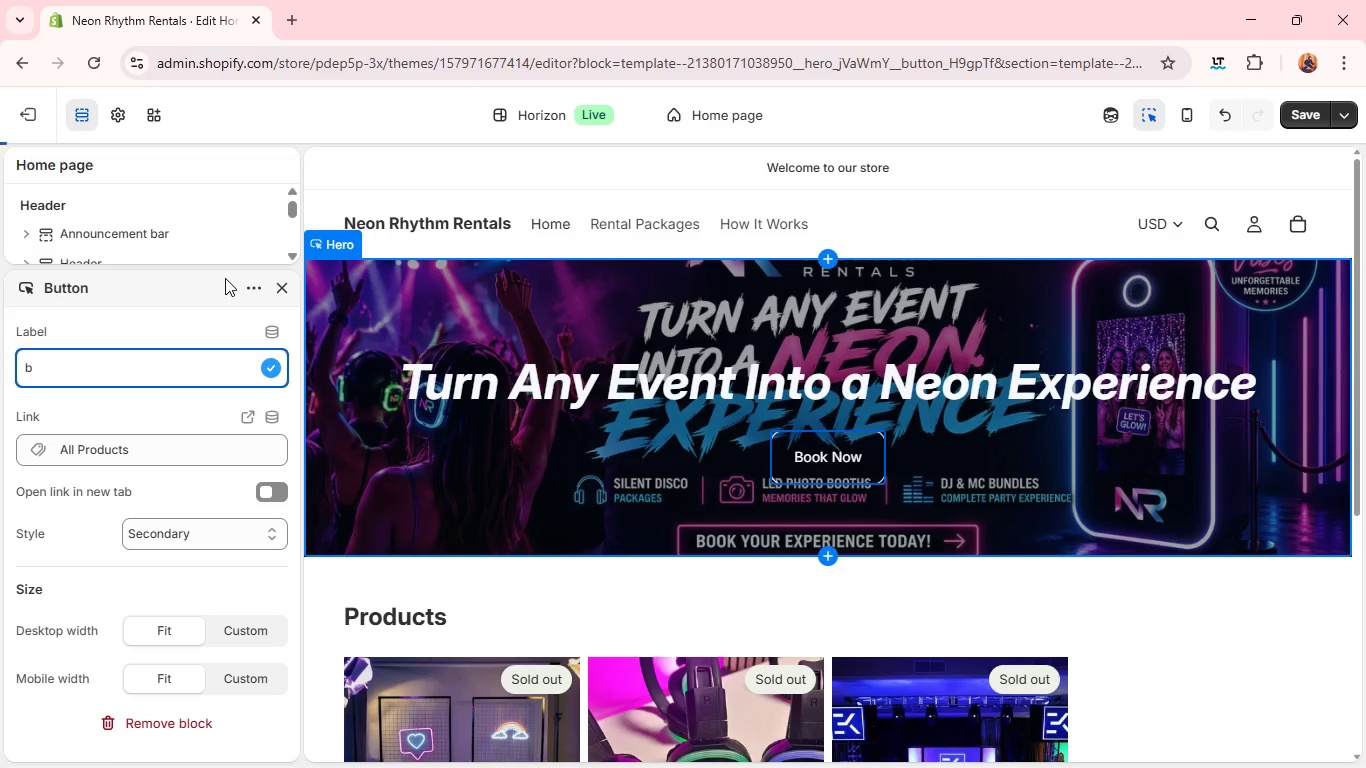 
key(B)
 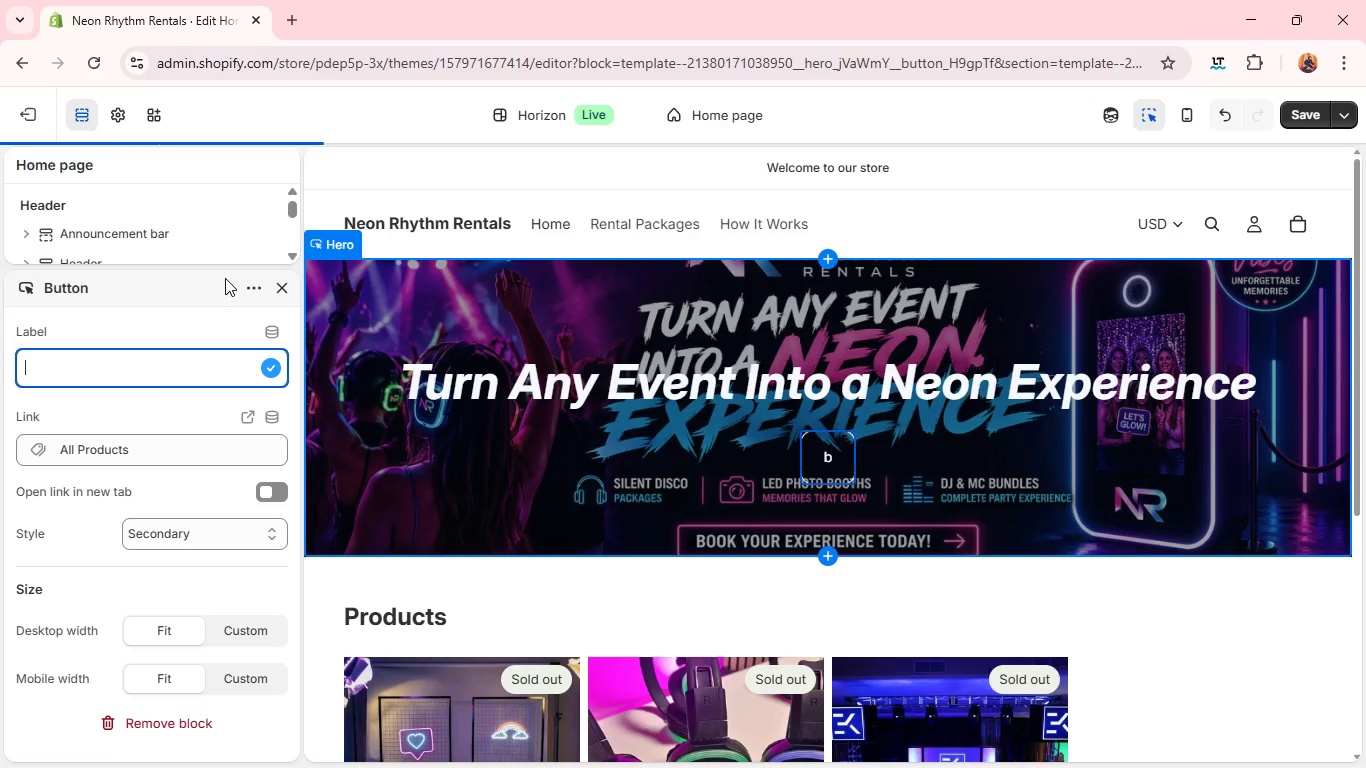 
key(Backspace)
 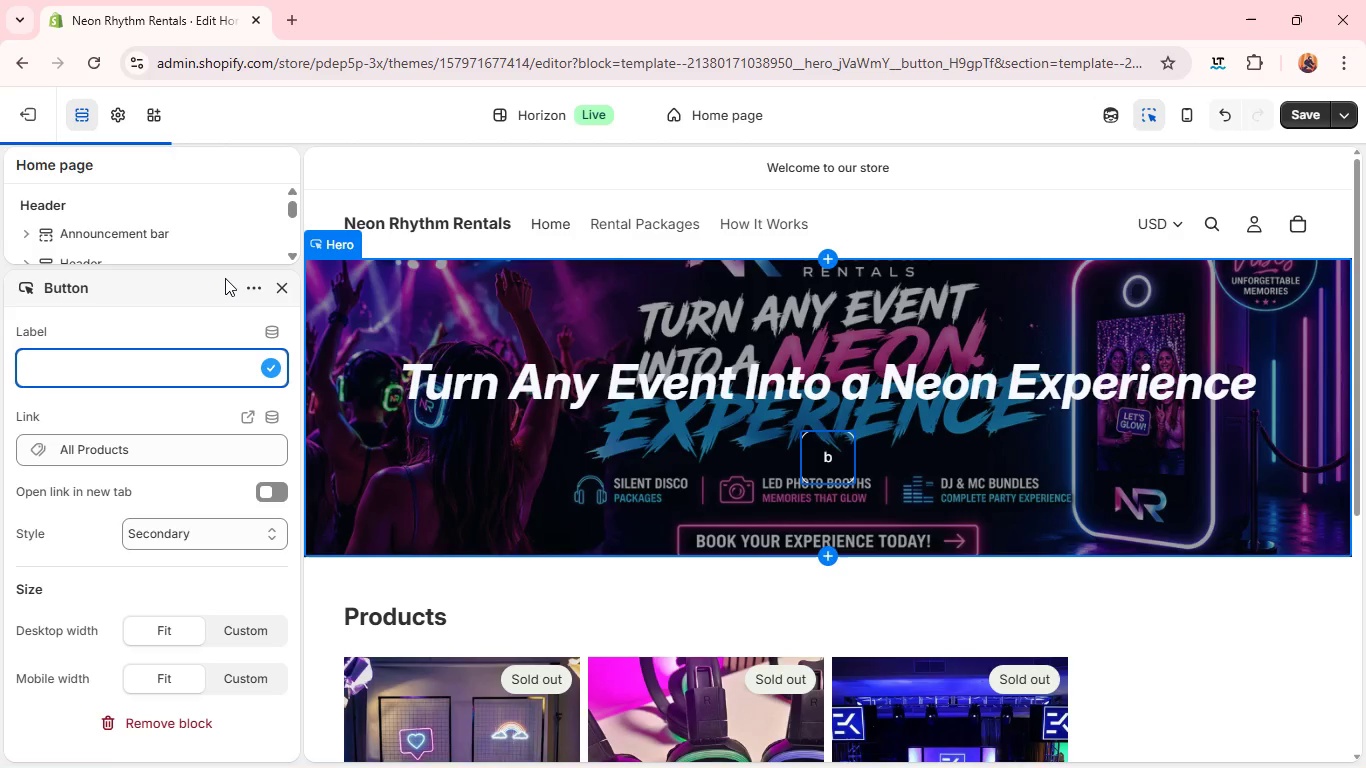 
key(Control+Z)
 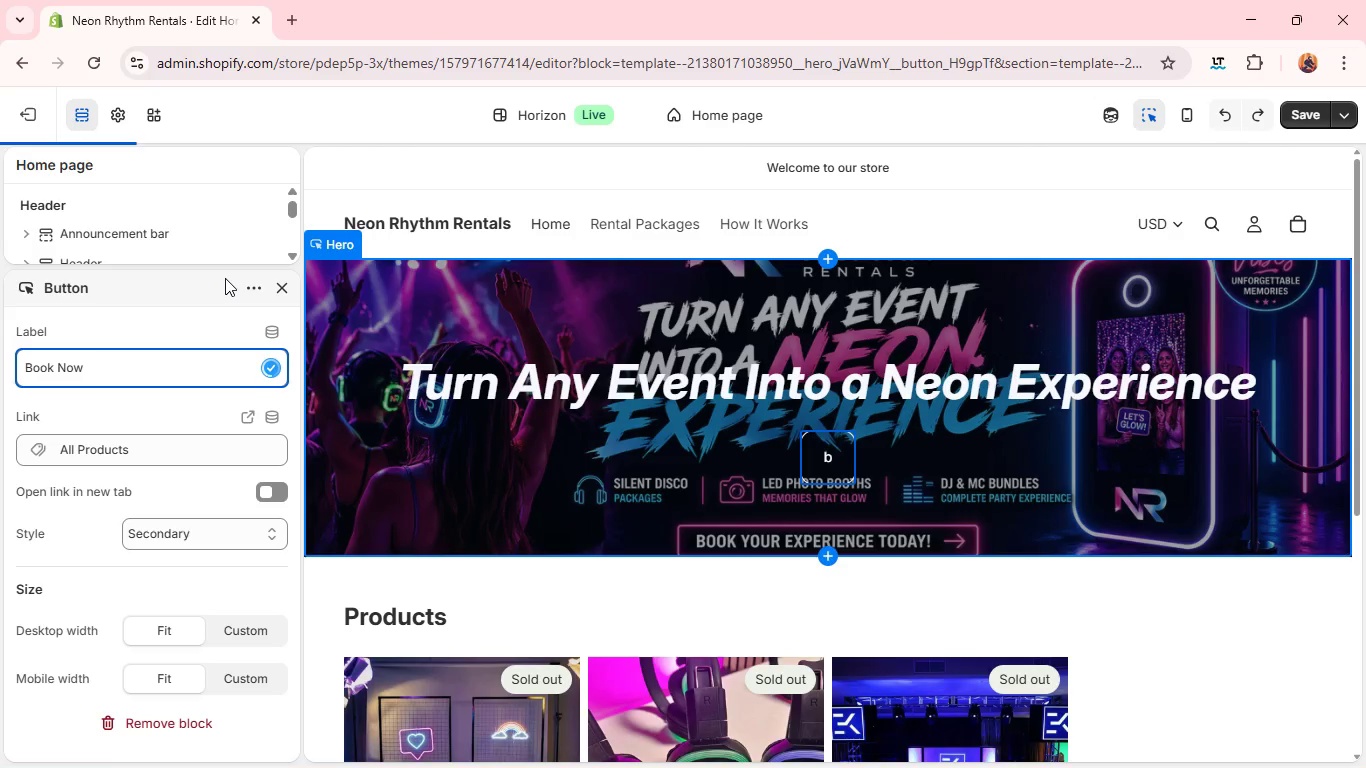 
key(Control+Z)
 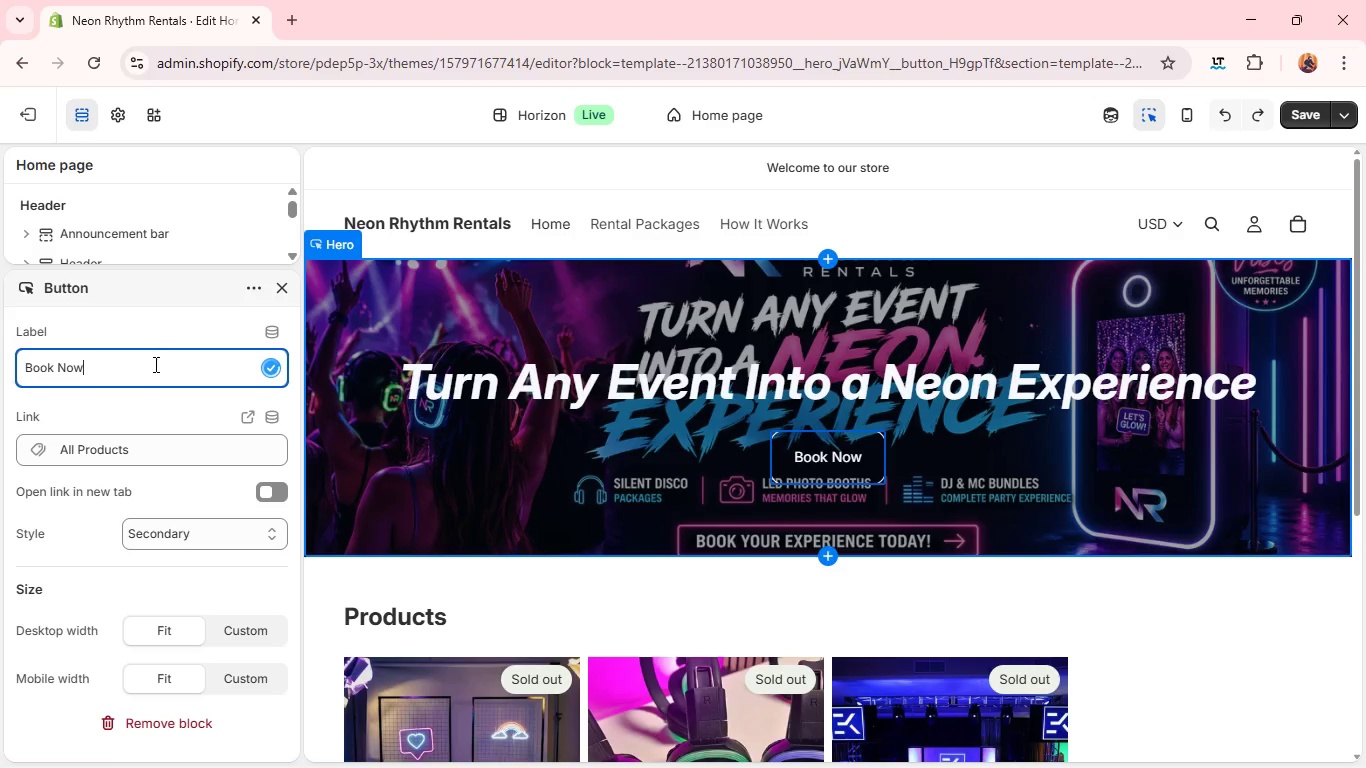 
left_click([154, 364])
 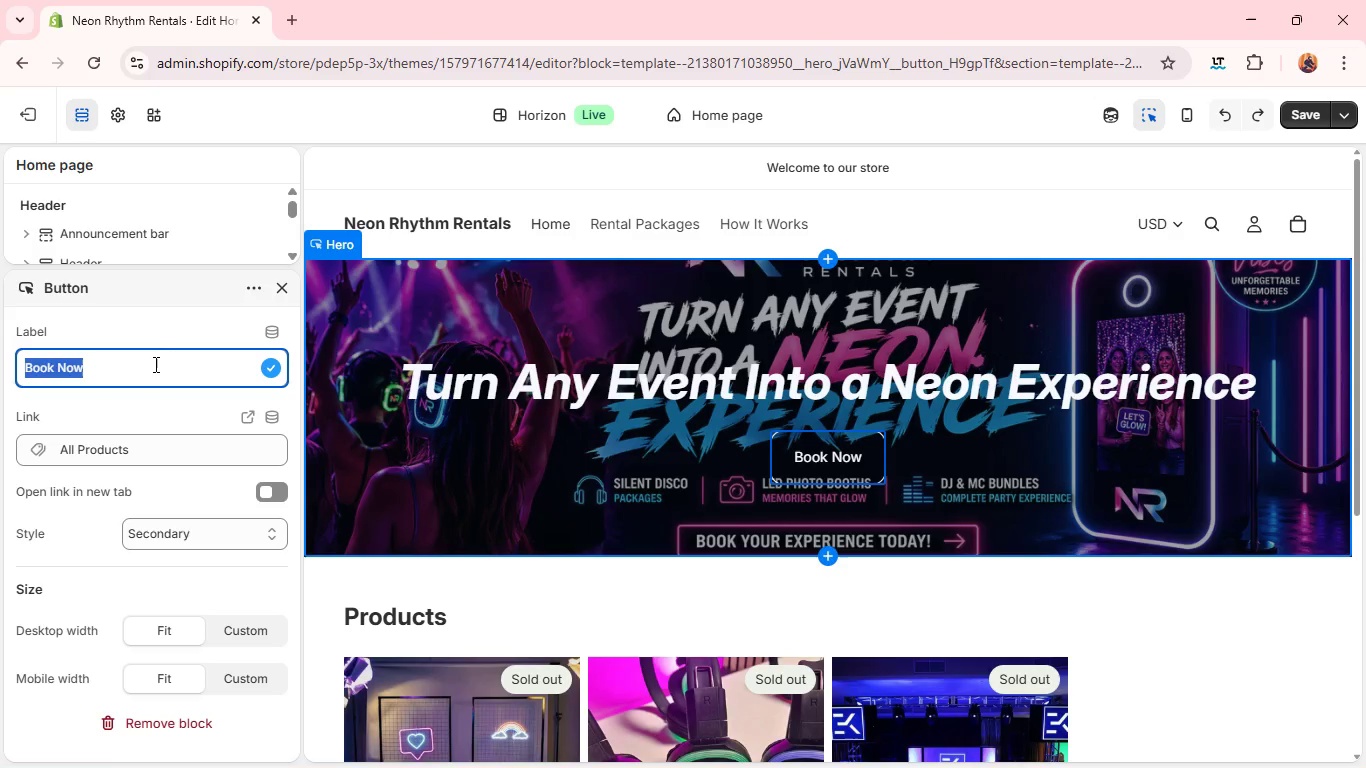 
key(Control+A)
 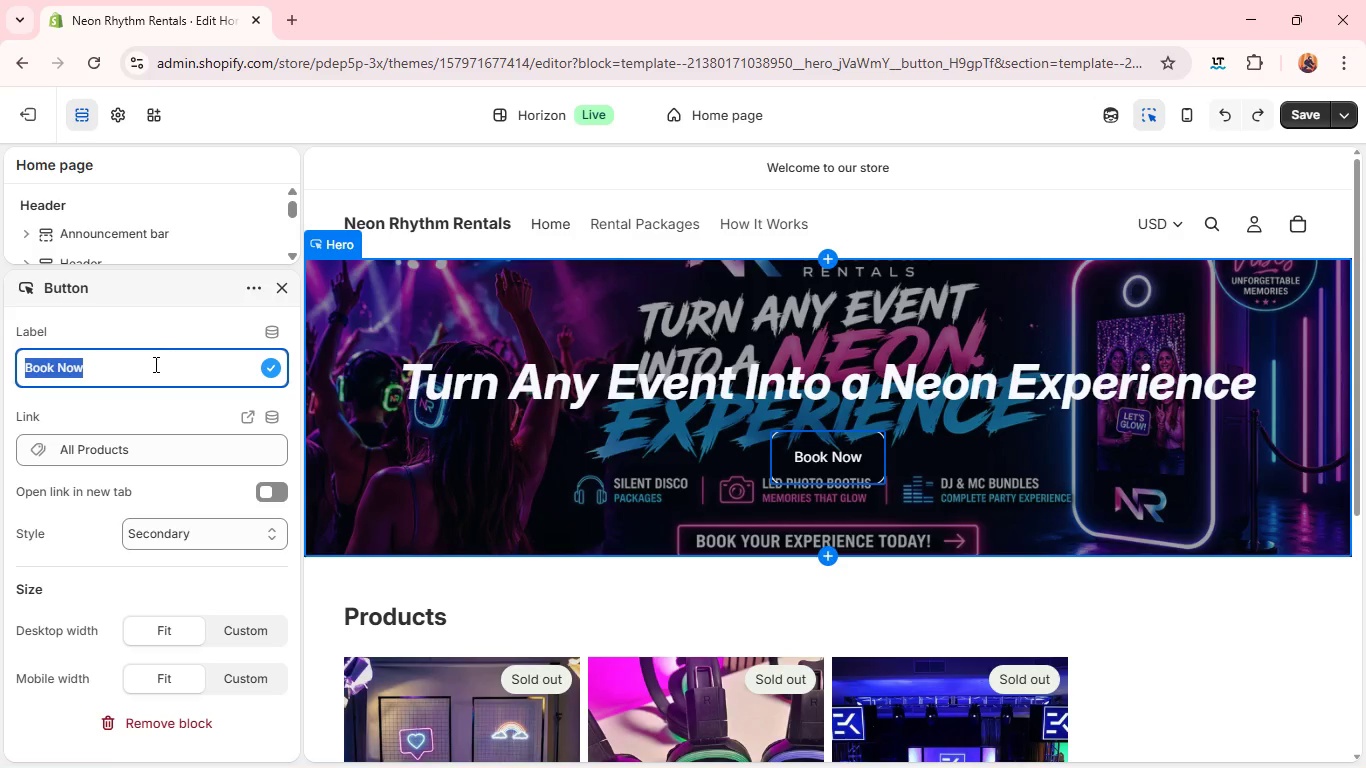 
key(Control+B)
 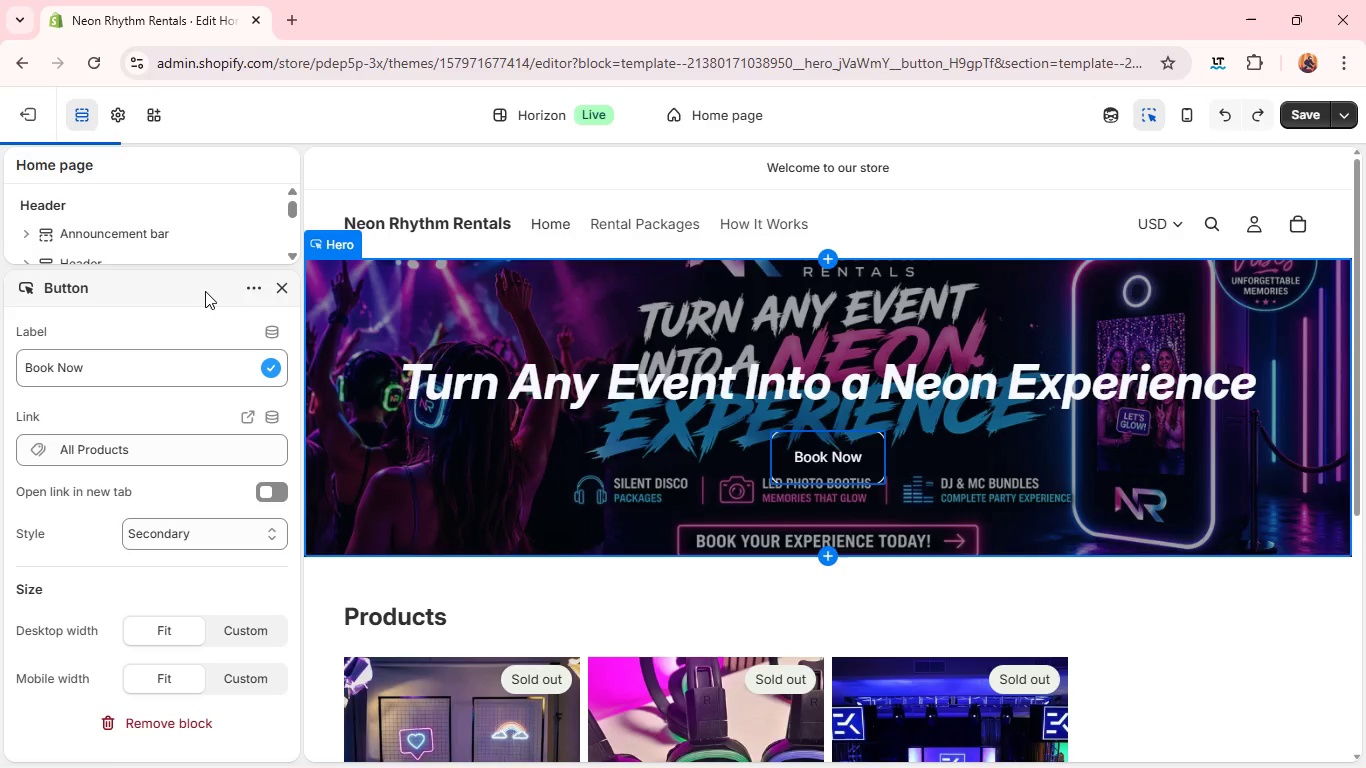 
left_click([205, 291])
 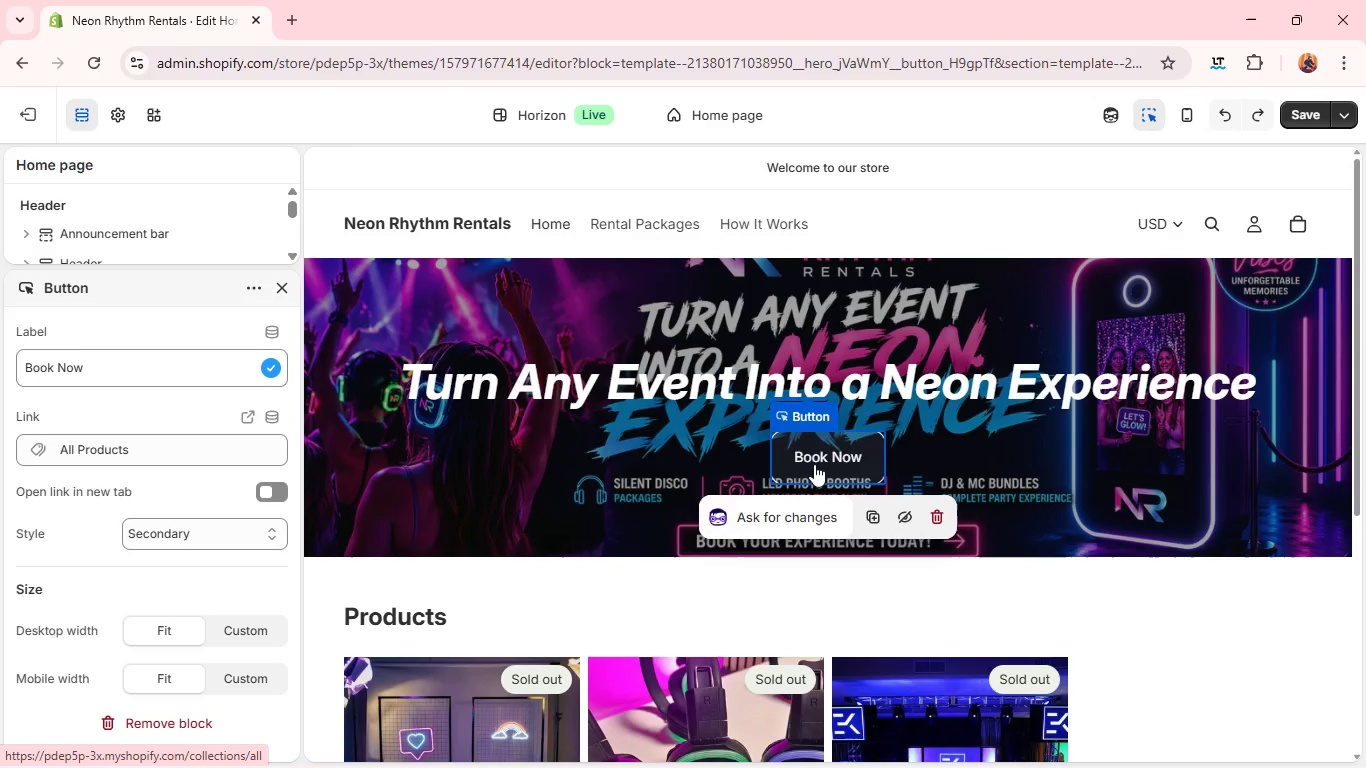 
left_click_drag(start_coordinate=[814, 464], to_coordinate=[801, 548])
 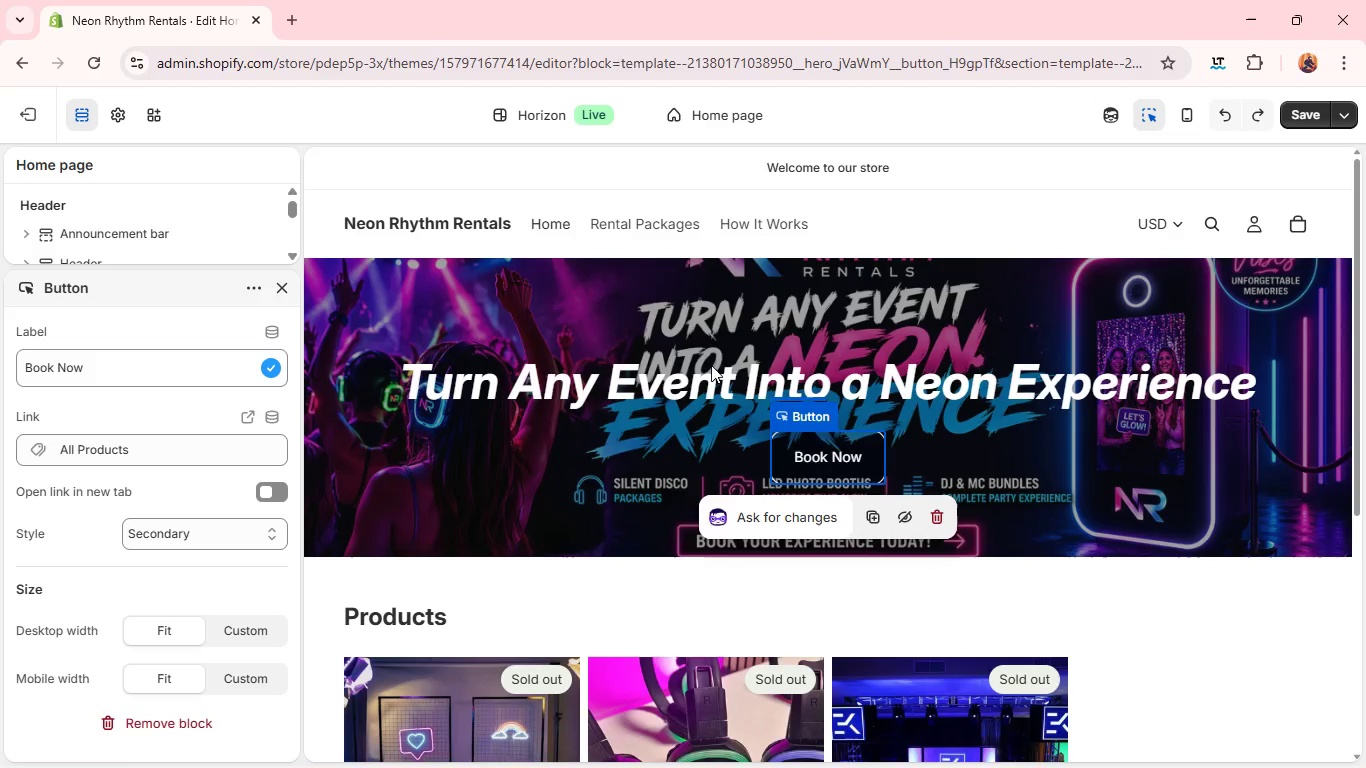 
left_click([708, 365])
 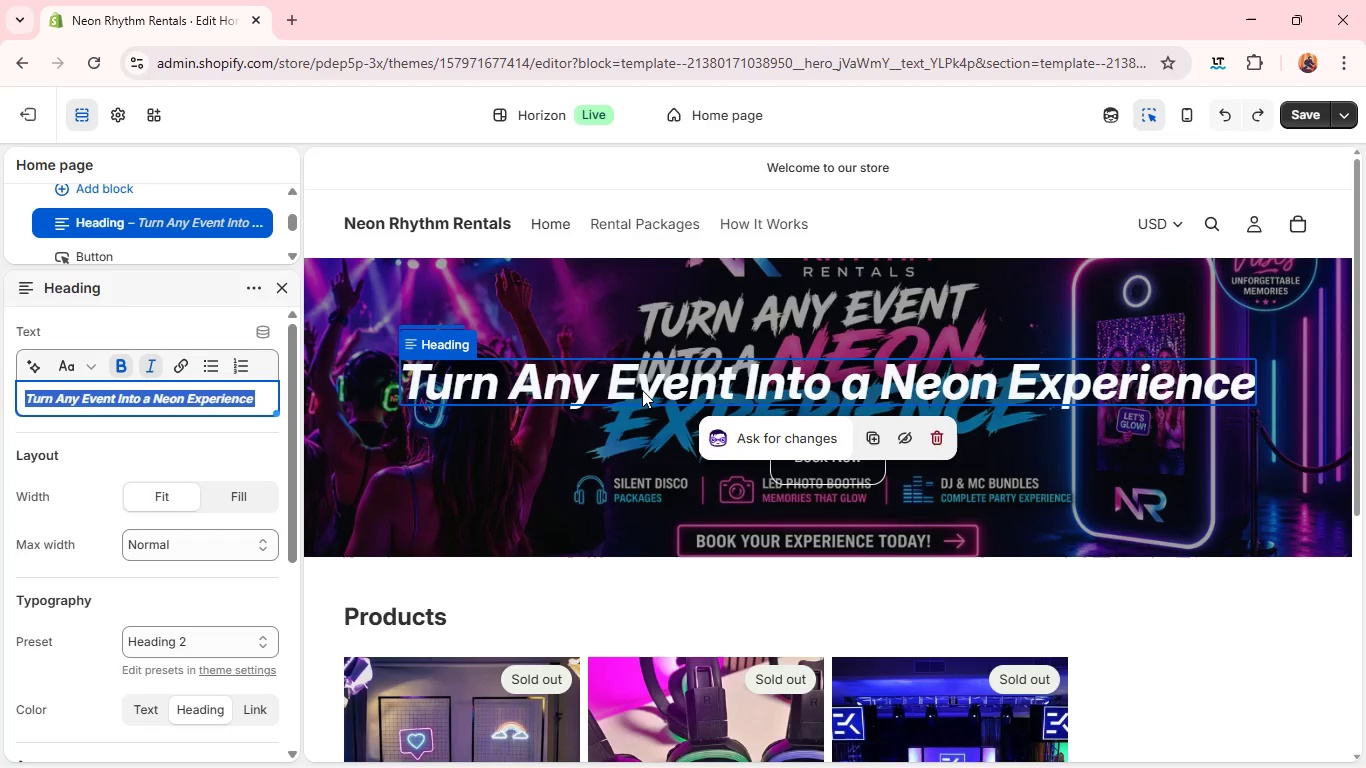 
left_click_drag(start_coordinate=[642, 390], to_coordinate=[643, 449])
 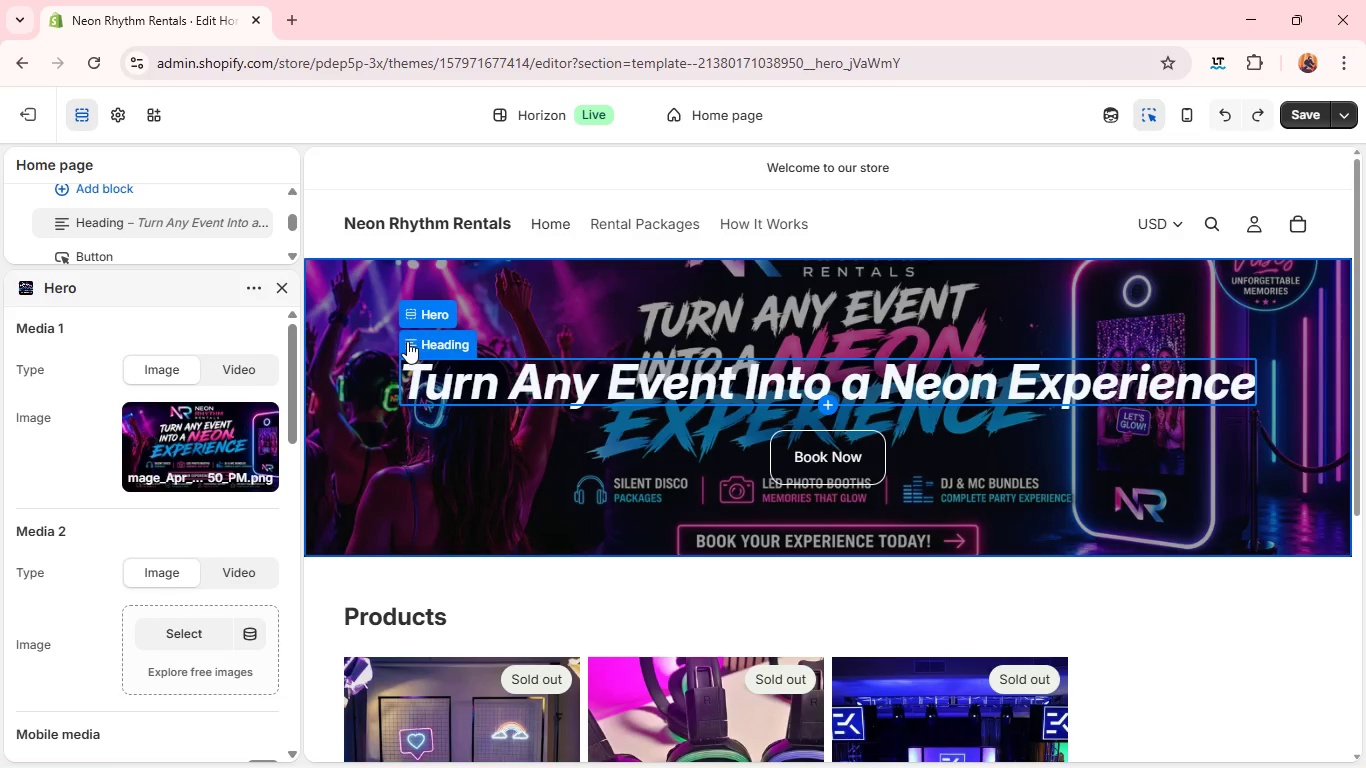 
left_click_drag(start_coordinate=[407, 341], to_coordinate=[412, 455])
 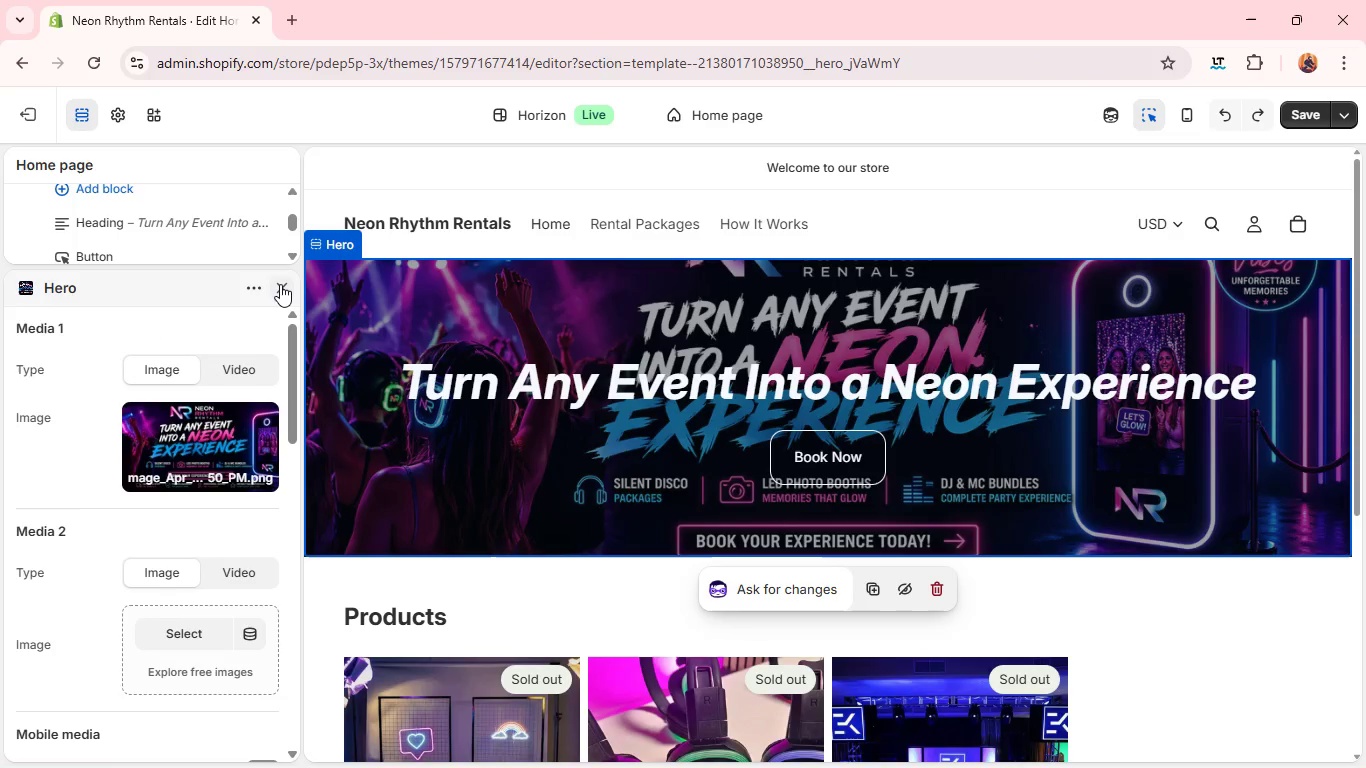 
left_click([280, 284])
 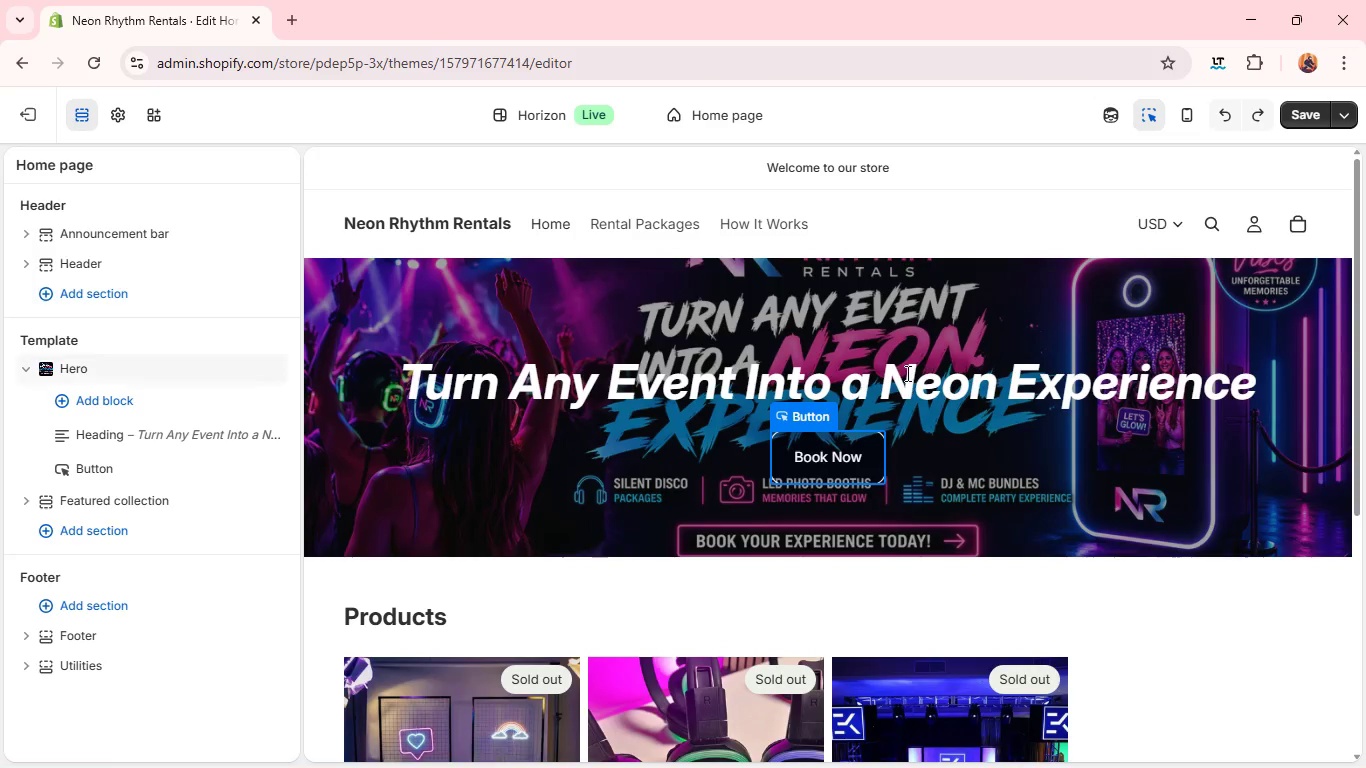 
left_click([907, 373])
 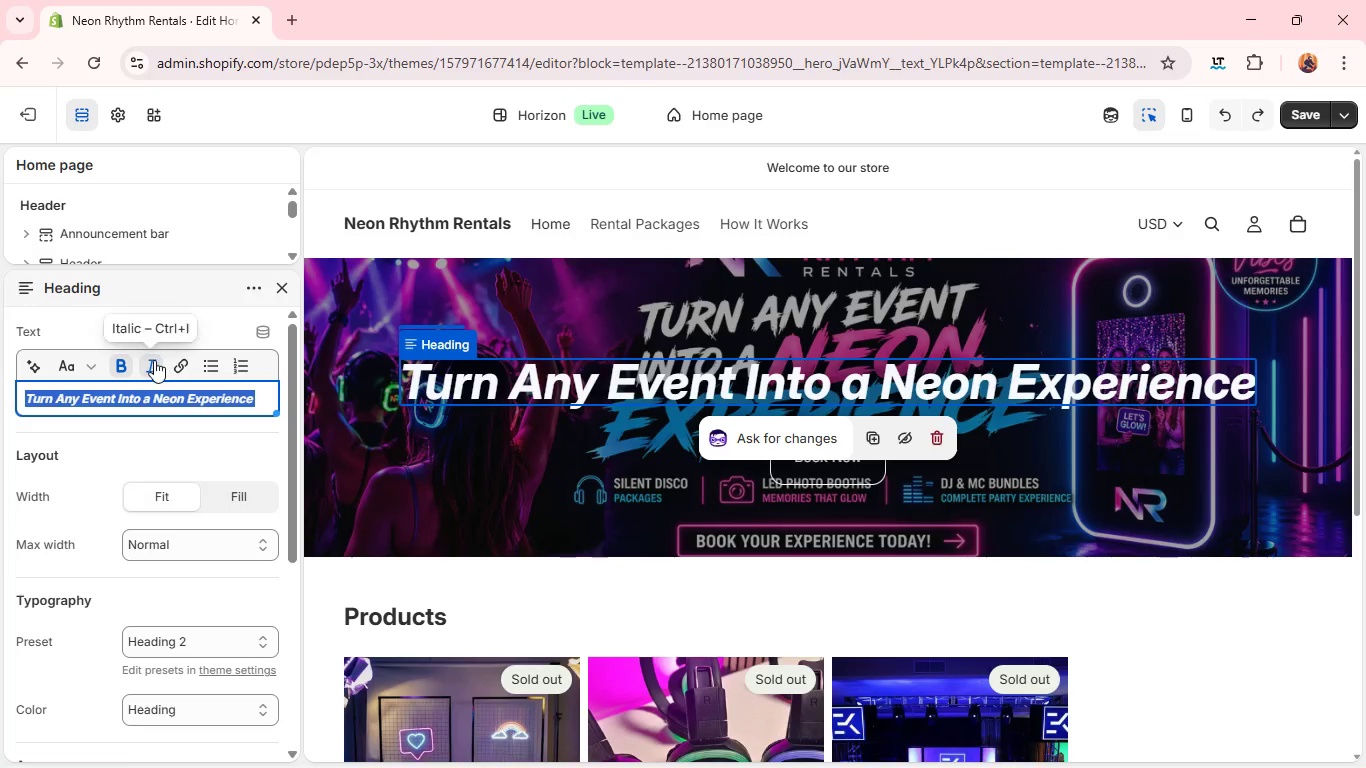 
left_click([153, 360])
 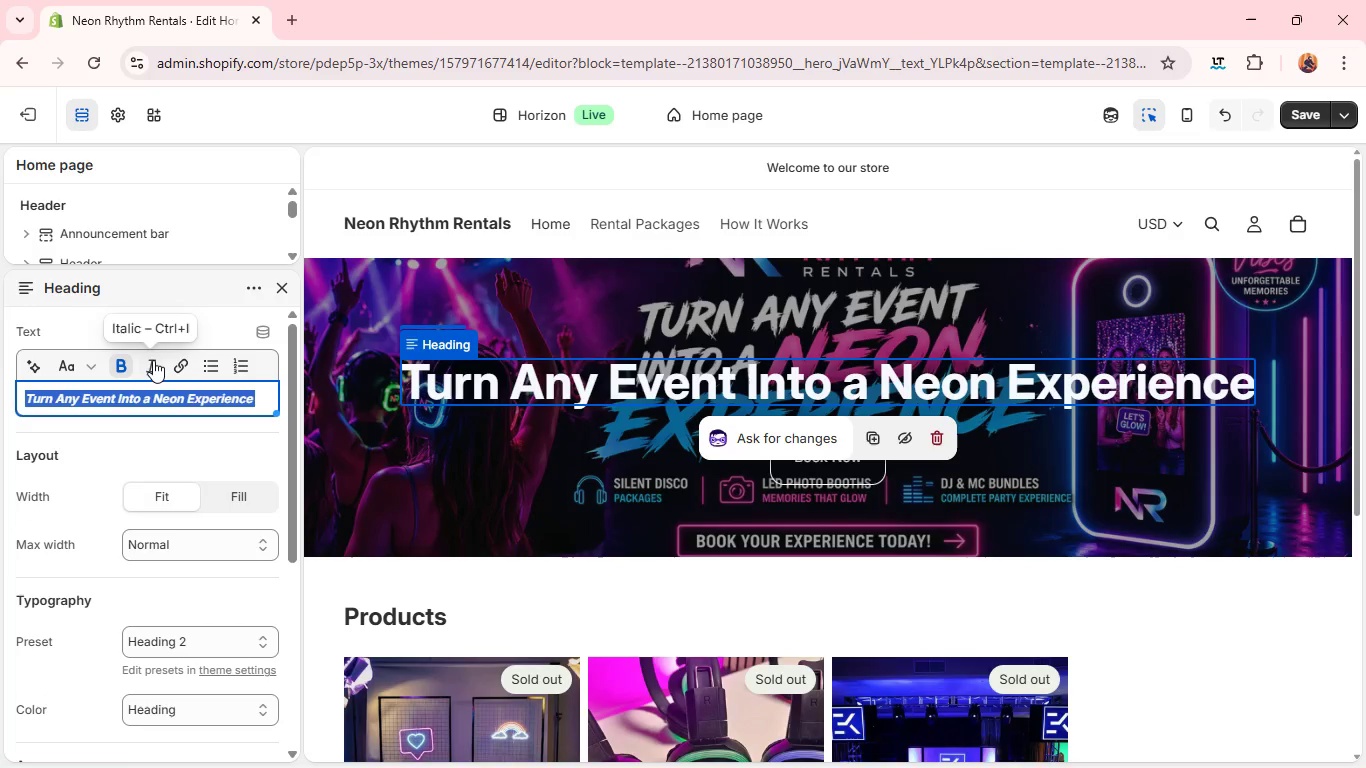 
left_click([153, 360])
 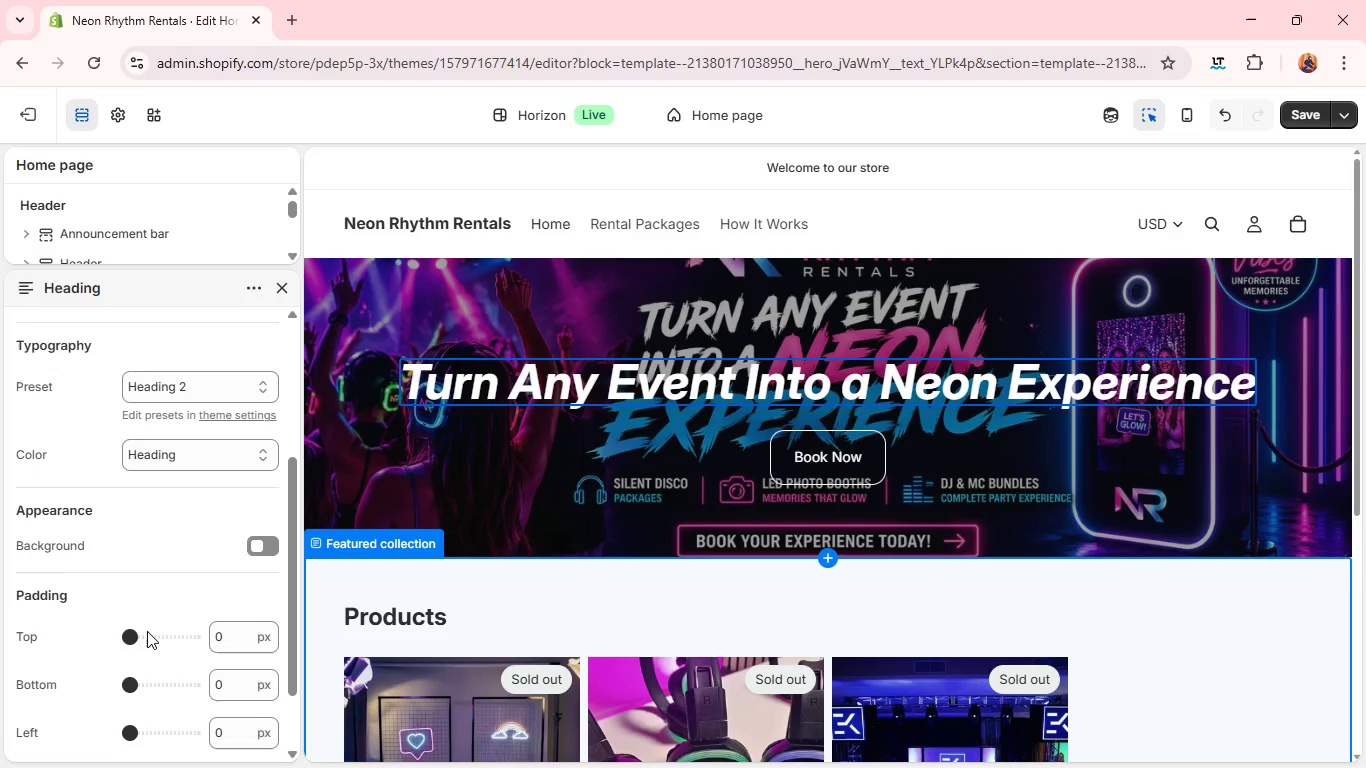 
wait(9.73)
 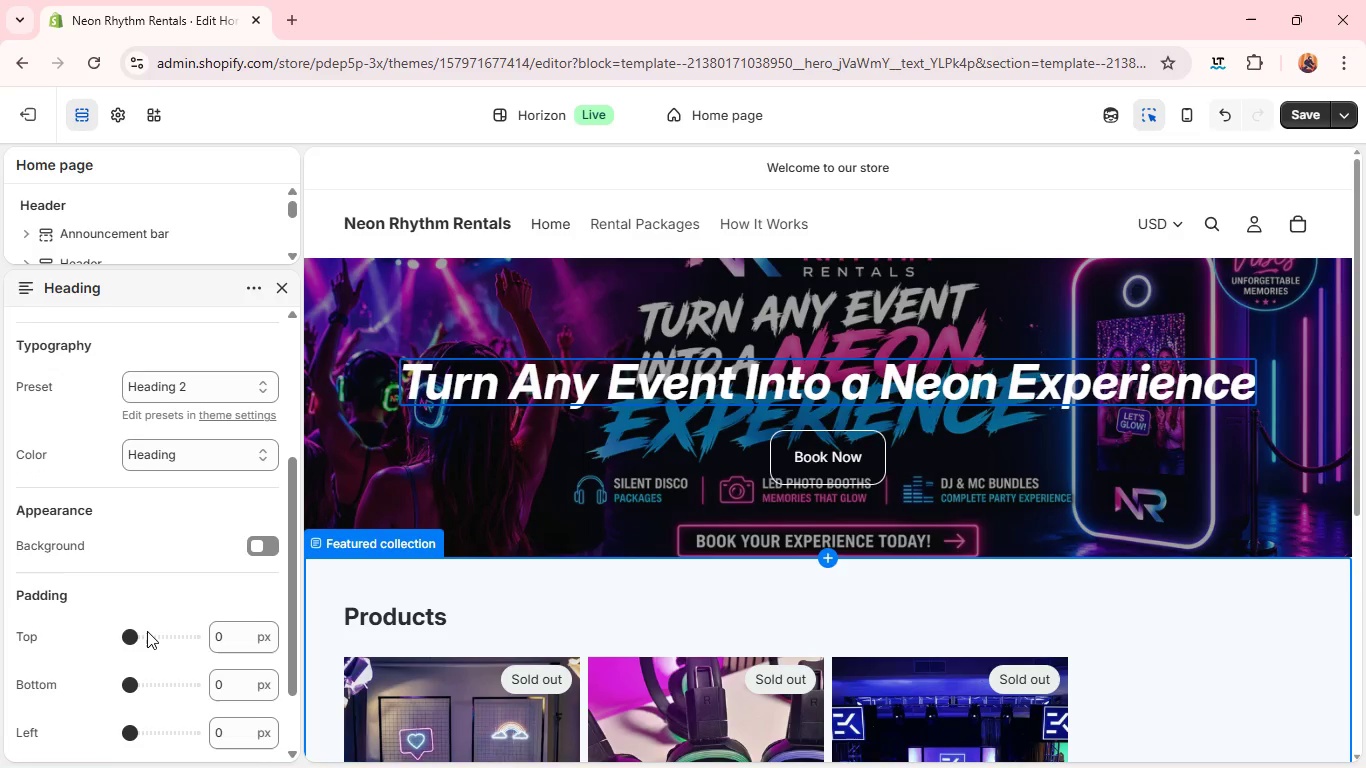 
left_click([153, 622])
 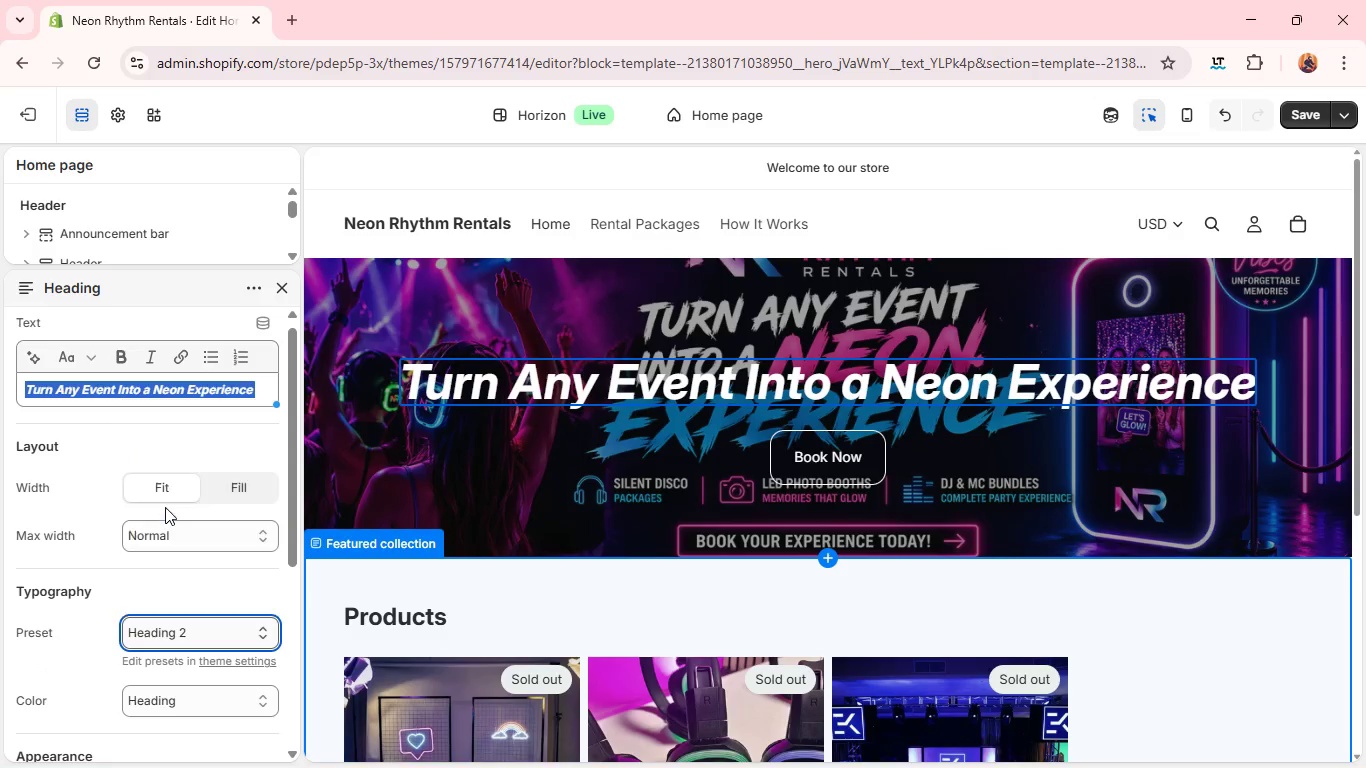 
left_click([165, 507])
 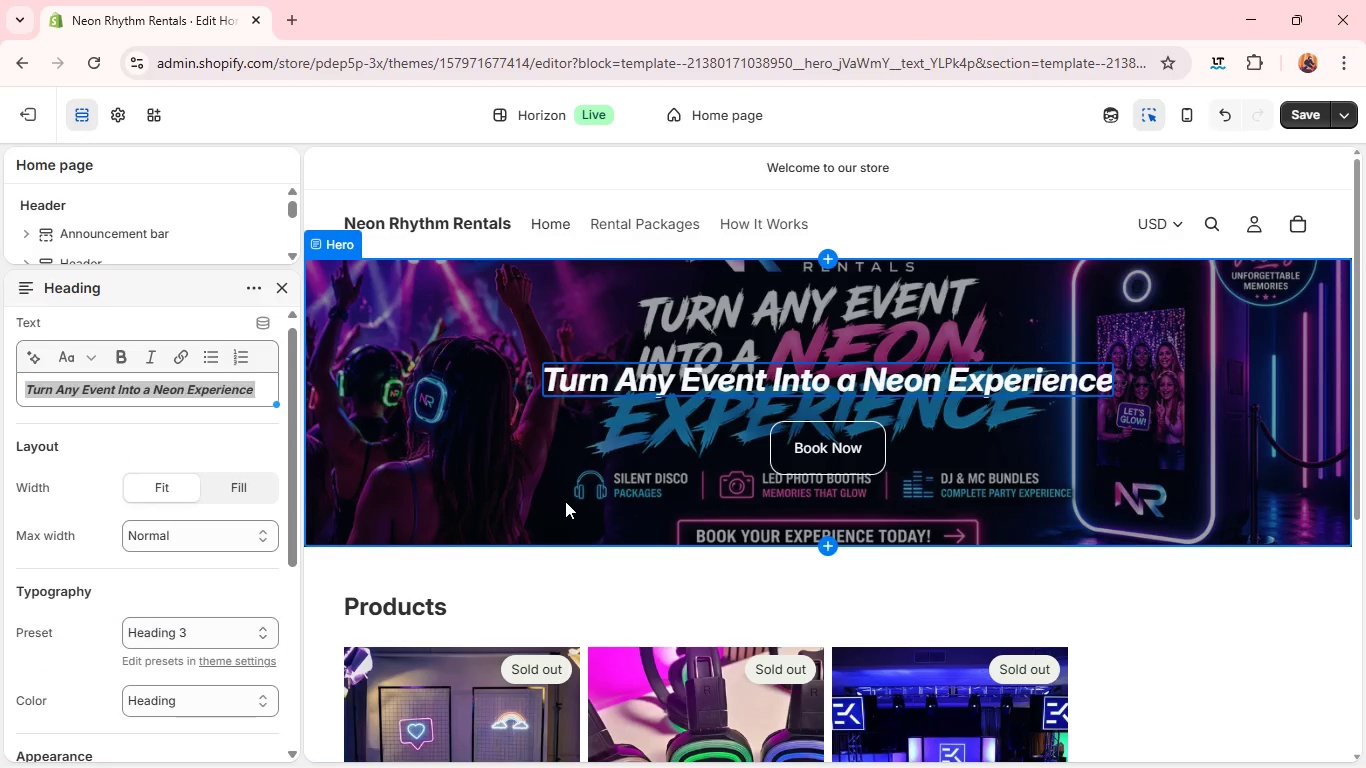 
left_click([565, 501])
 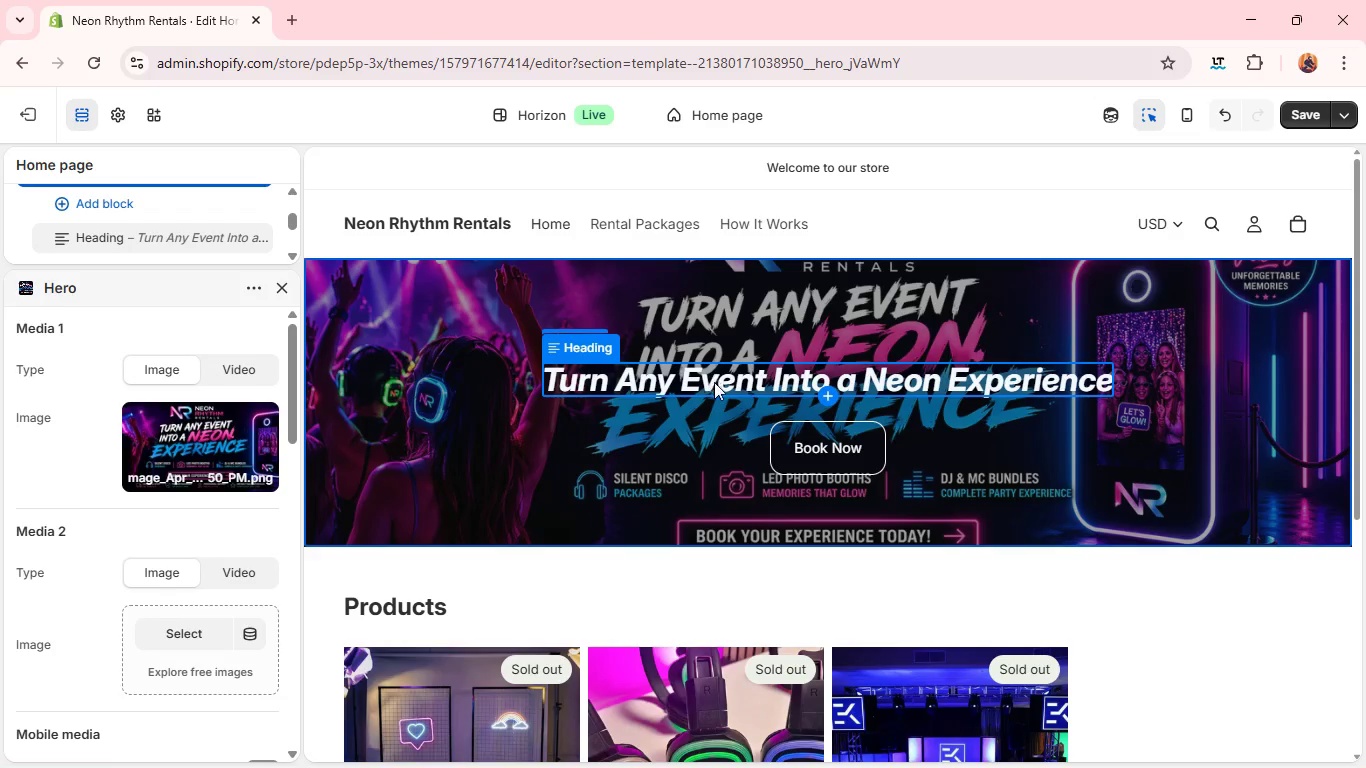 
left_click([714, 386])
 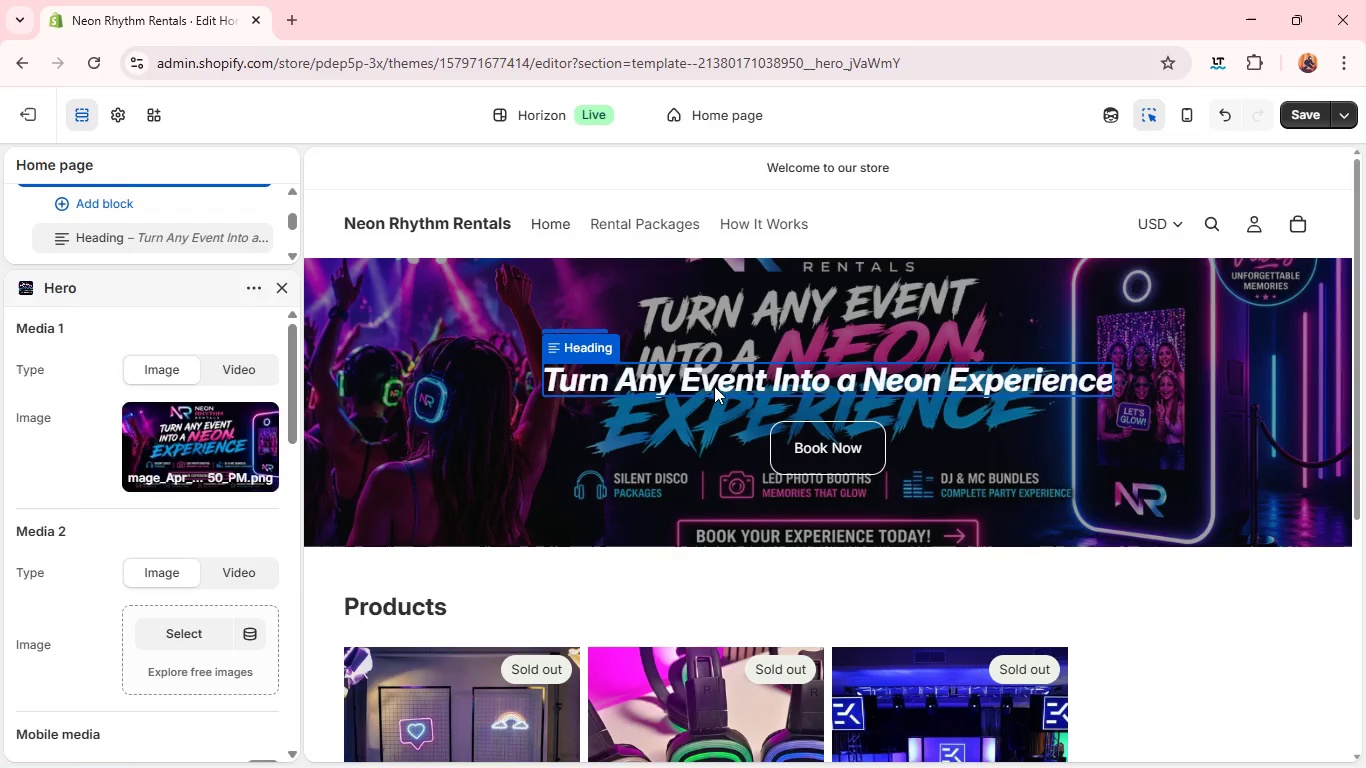 
key(Backspace)
 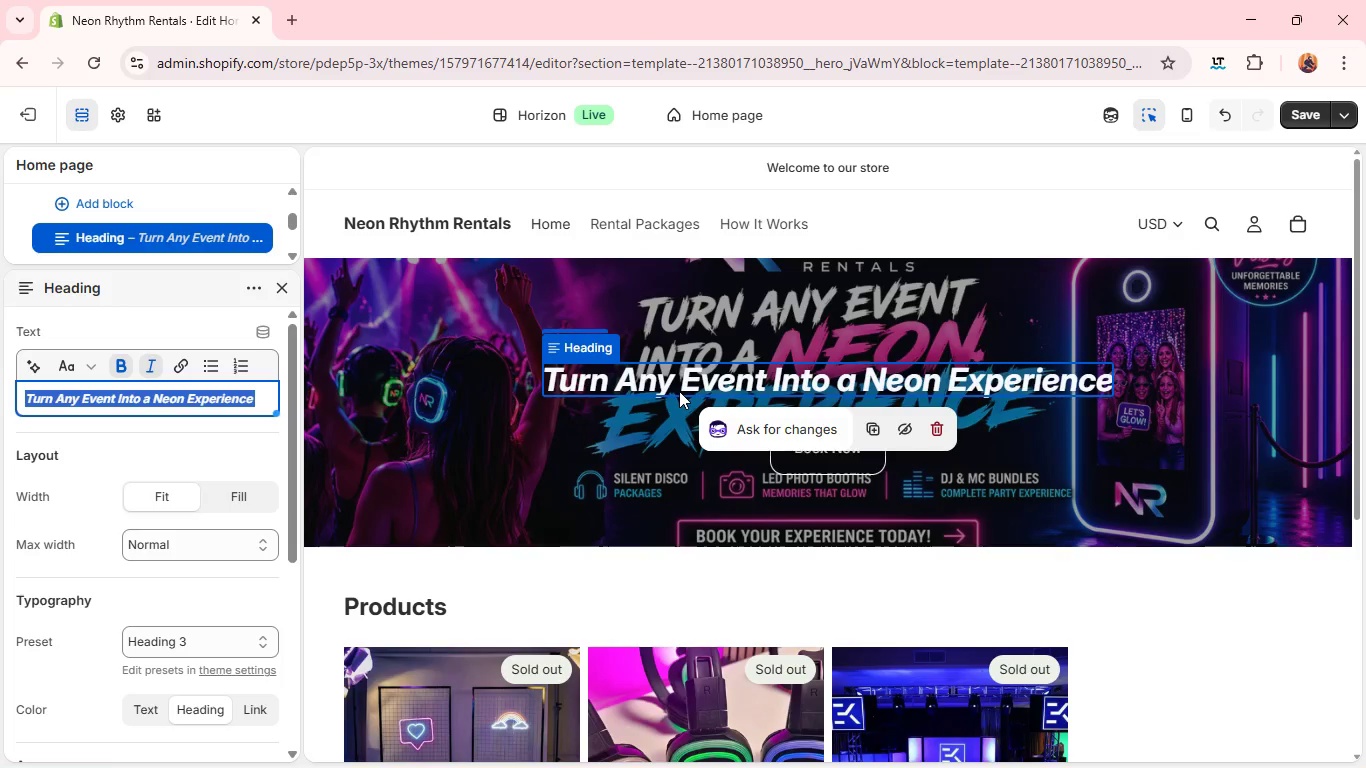 
key(Backspace)
 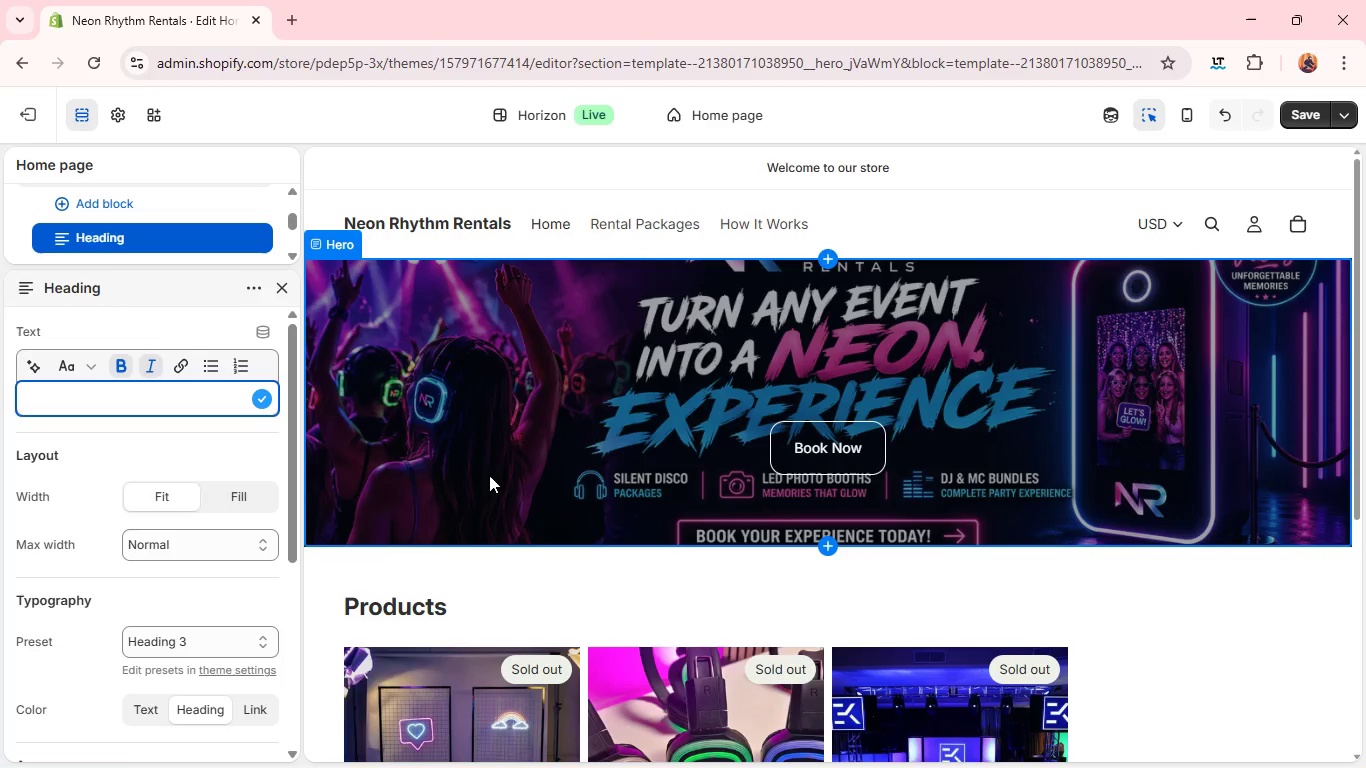 
left_click([489, 475])
 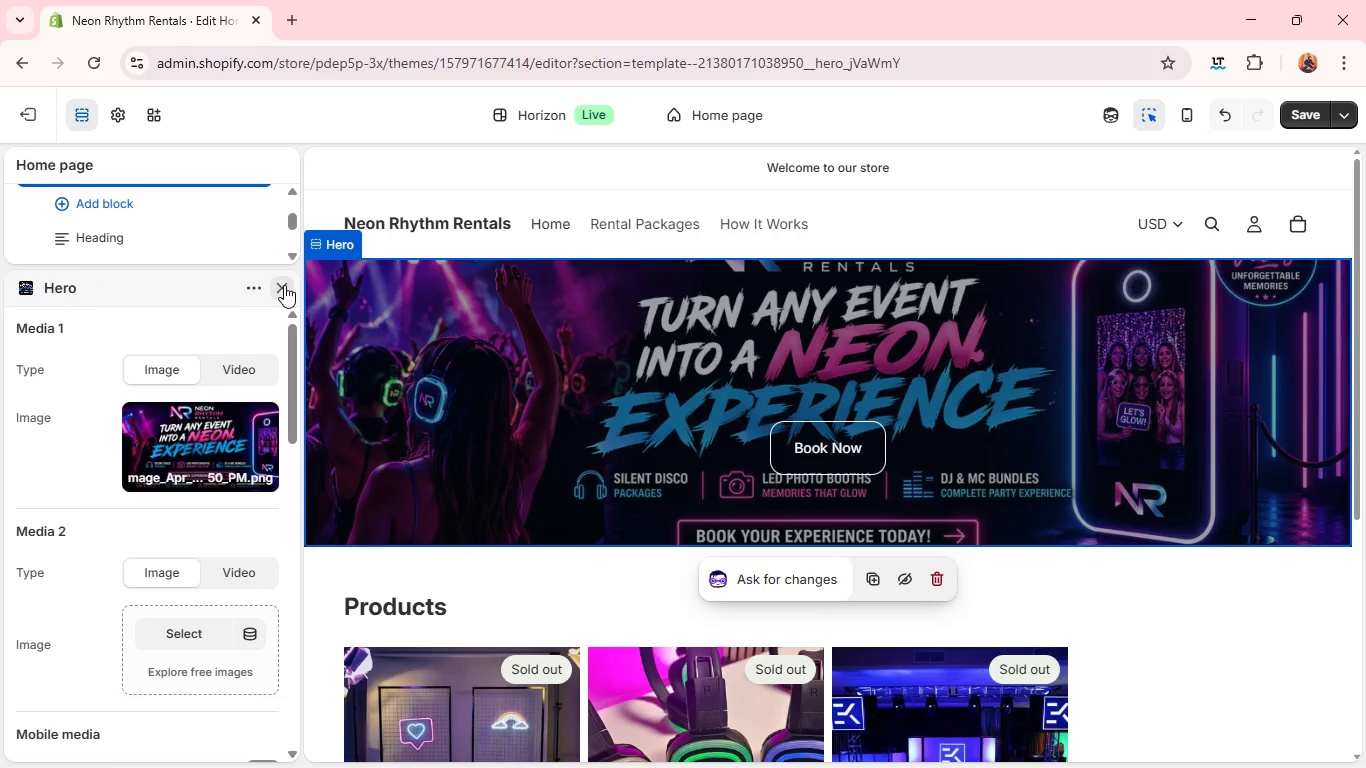 
left_click([284, 285])
 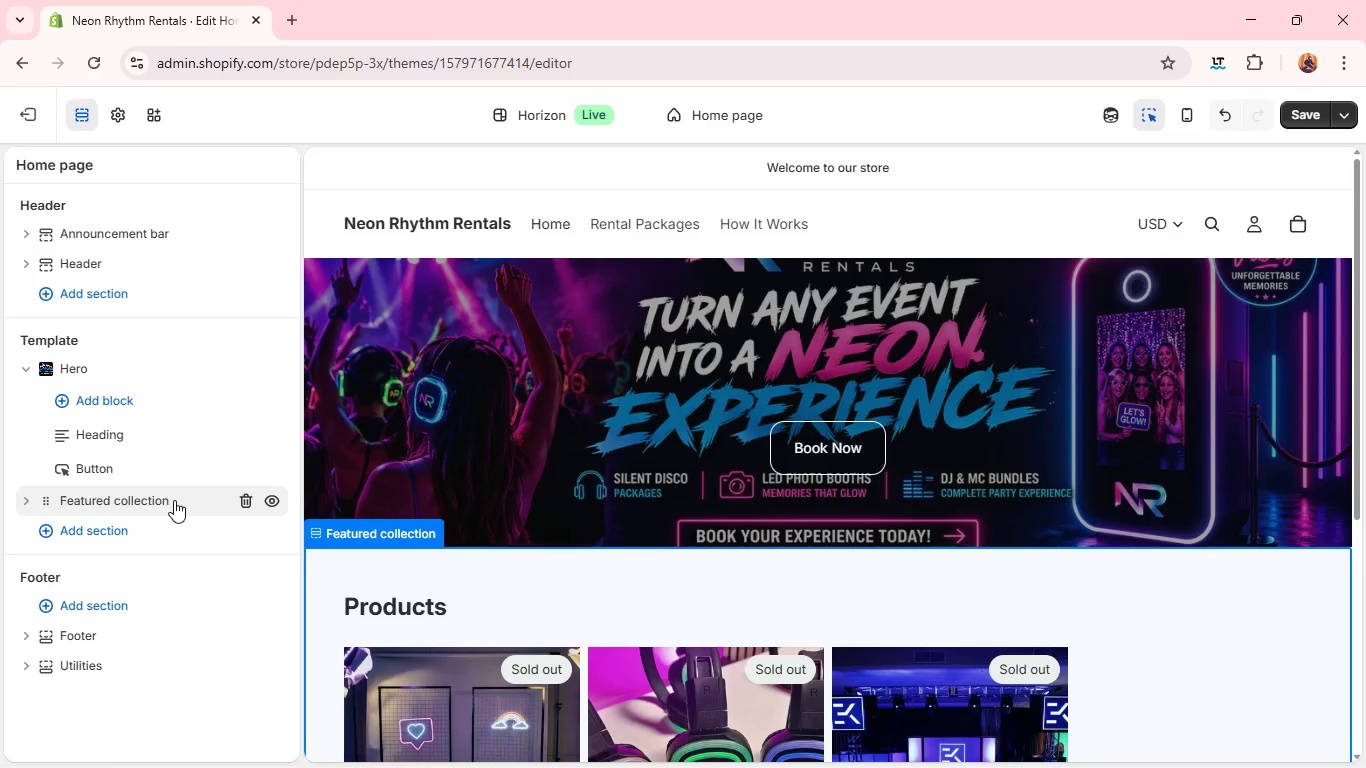 
left_click([174, 500])
 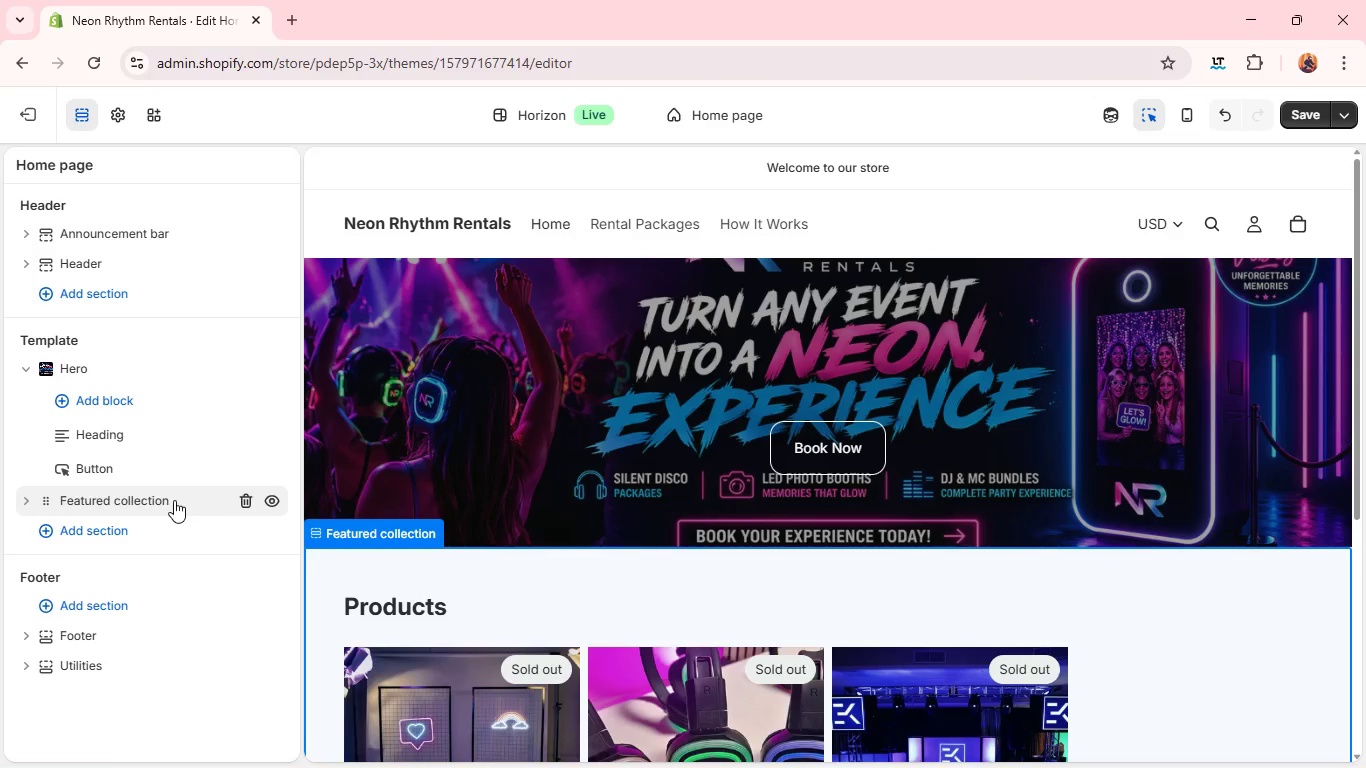 
left_click([174, 500])
 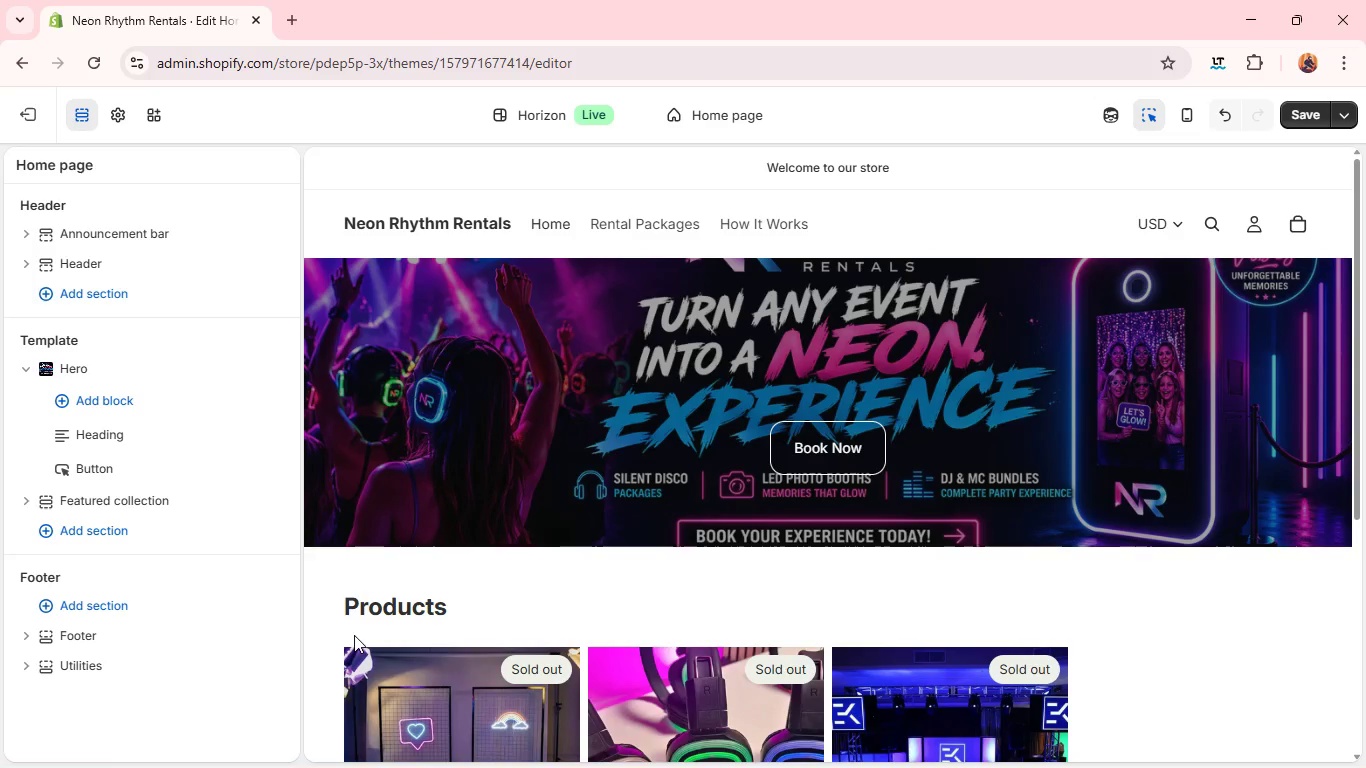 
left_click([354, 635])
 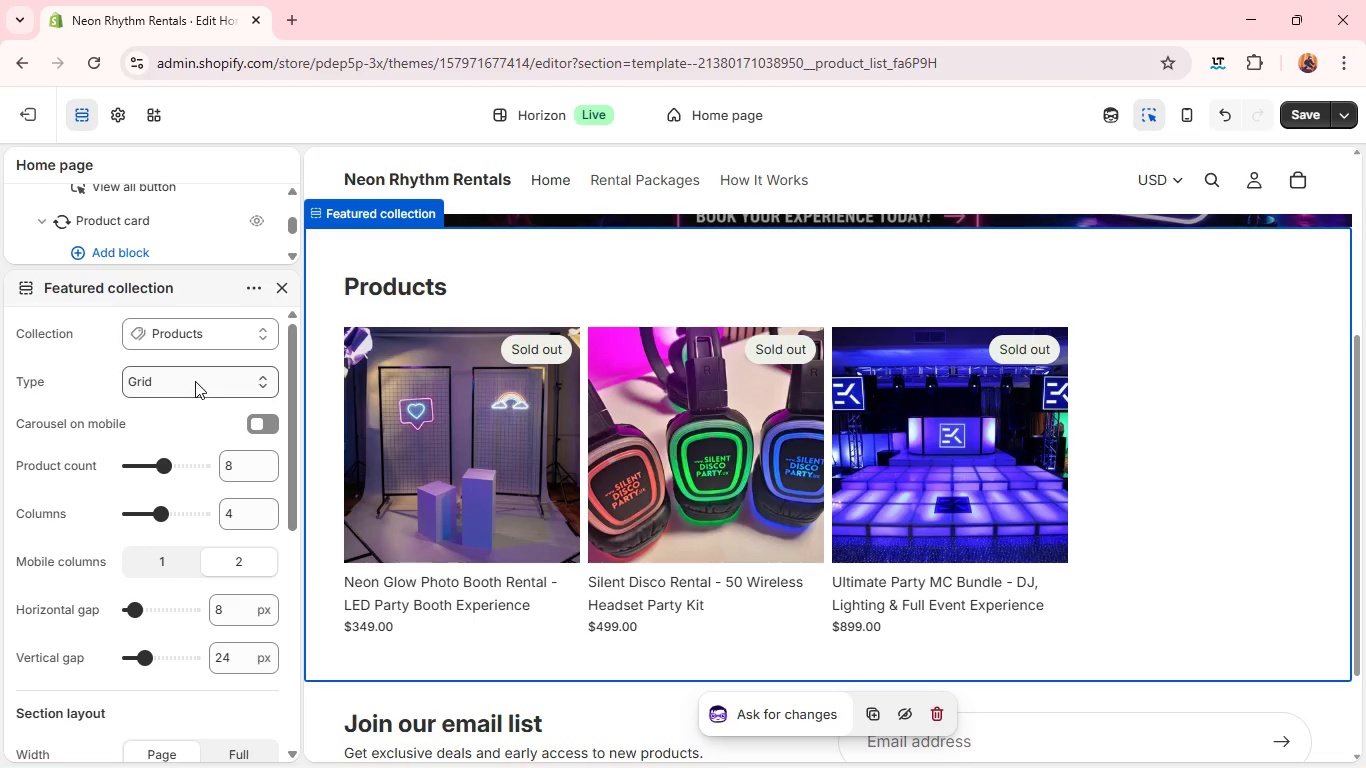 
wait(7.39)
 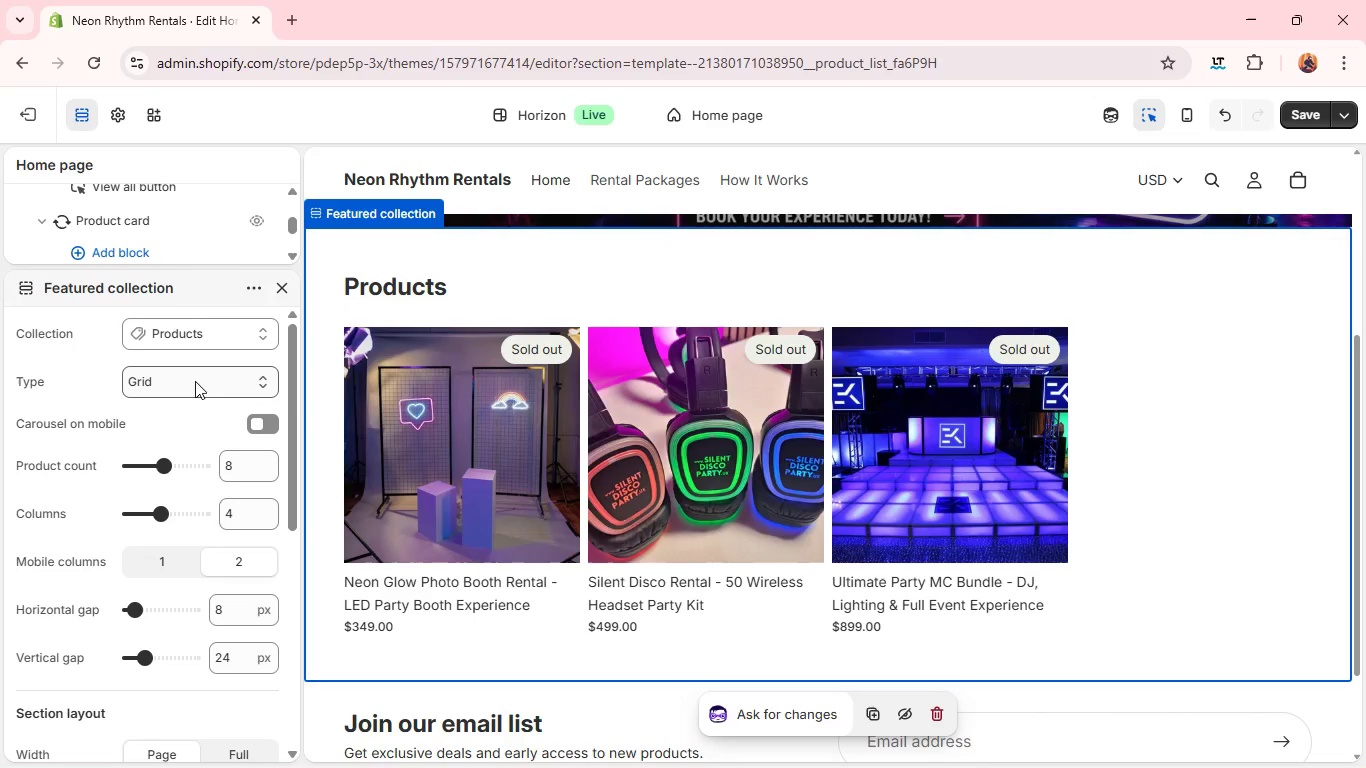 
left_click([207, 324])
 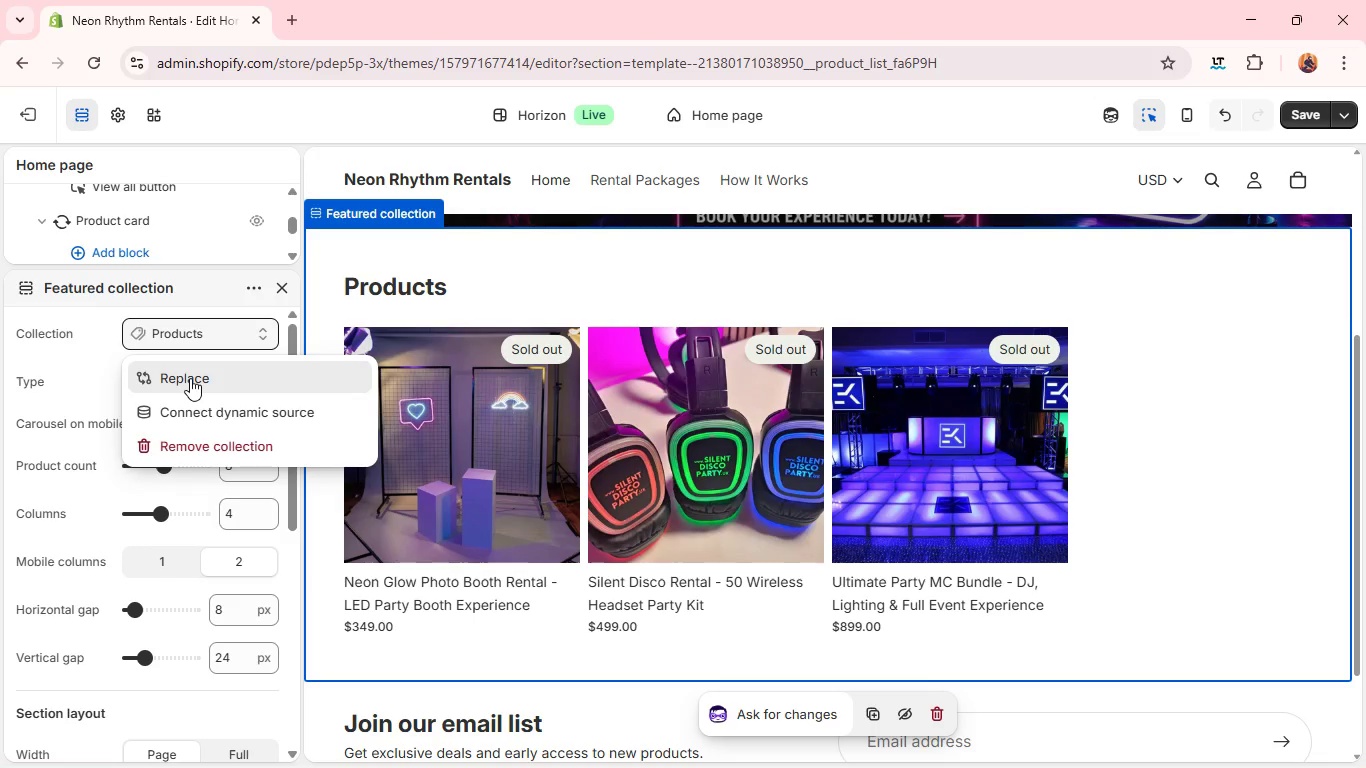 
left_click([190, 378])
 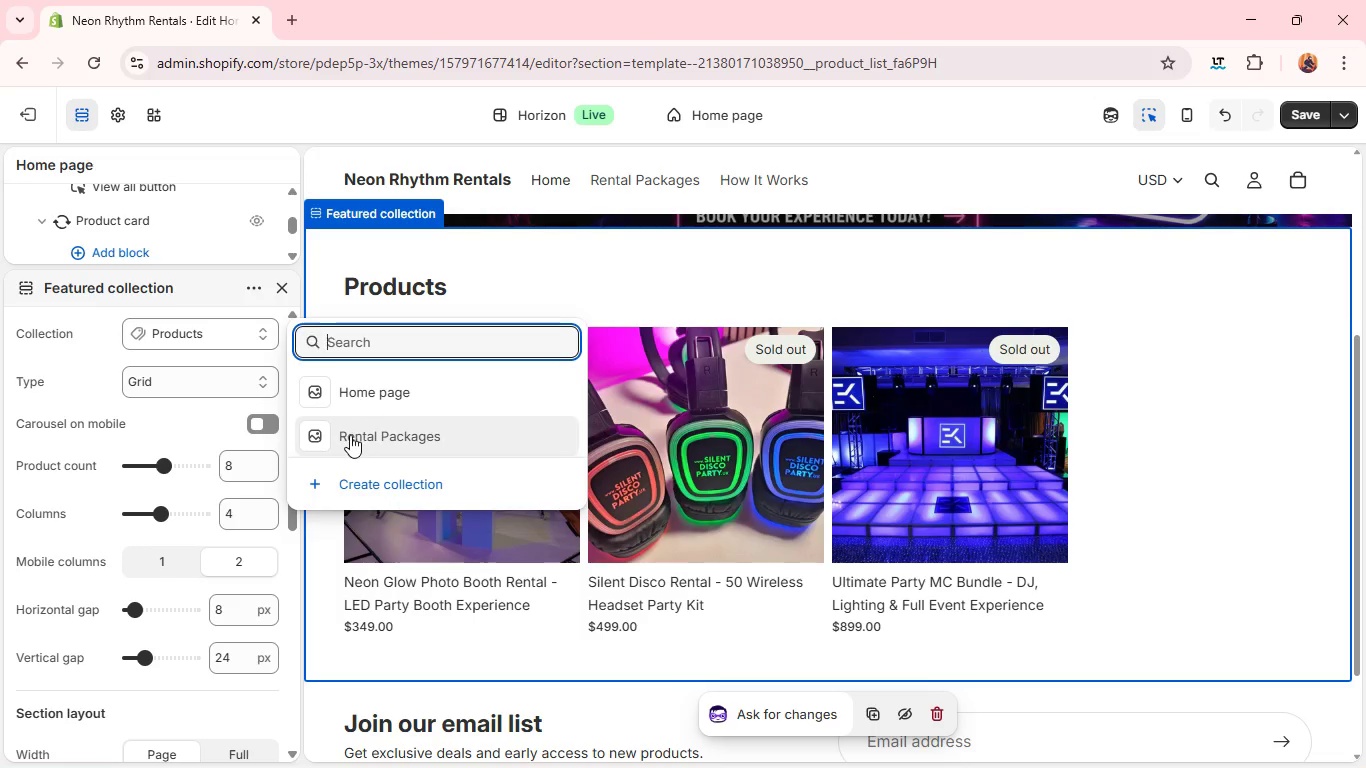 
left_click([350, 435])
 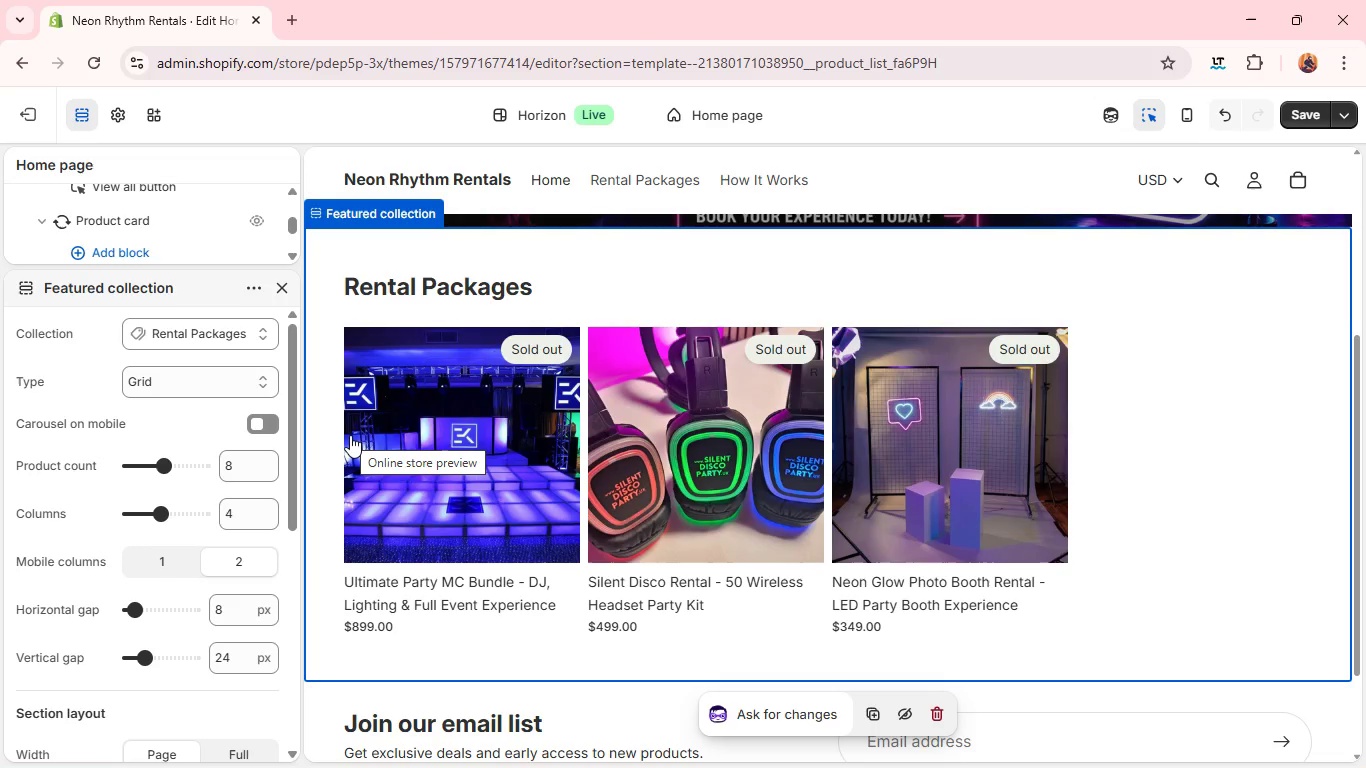 
wait(13.33)
 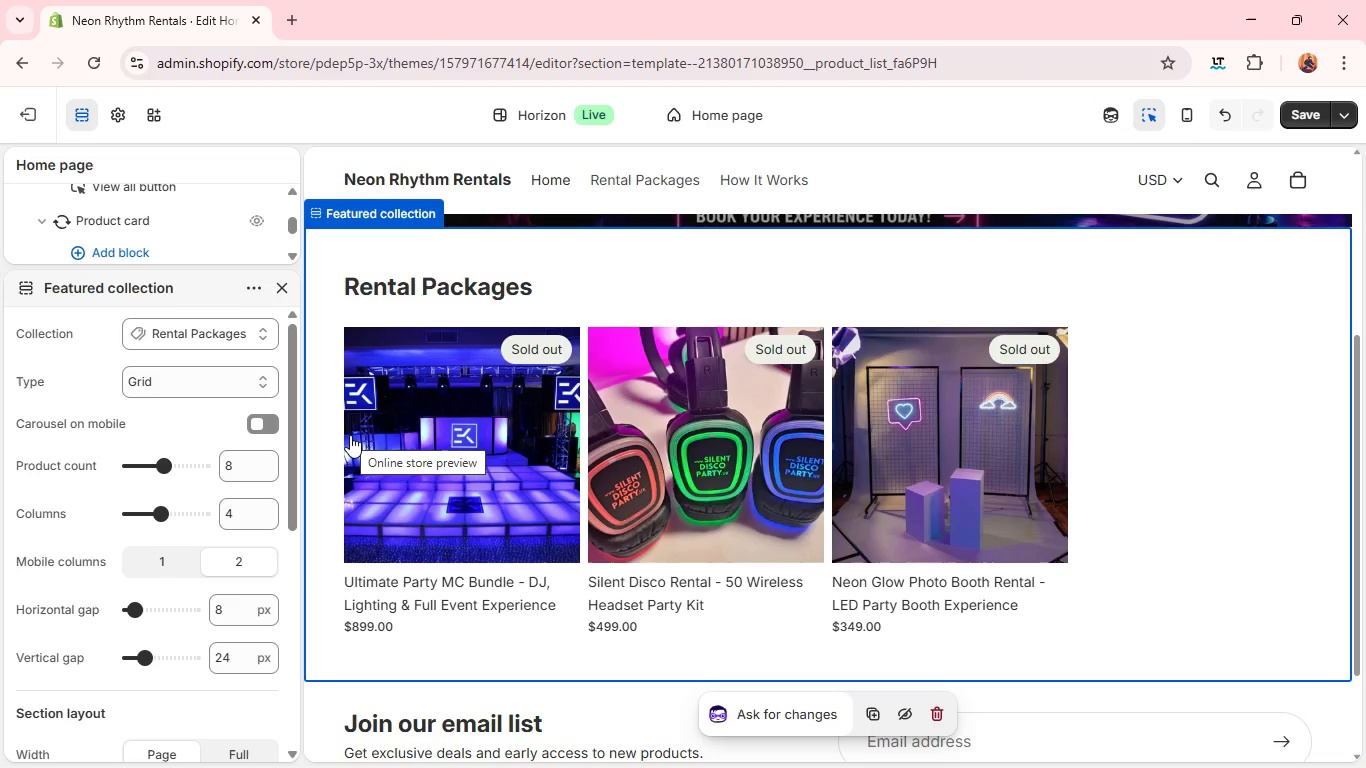 
left_click([283, 294])
 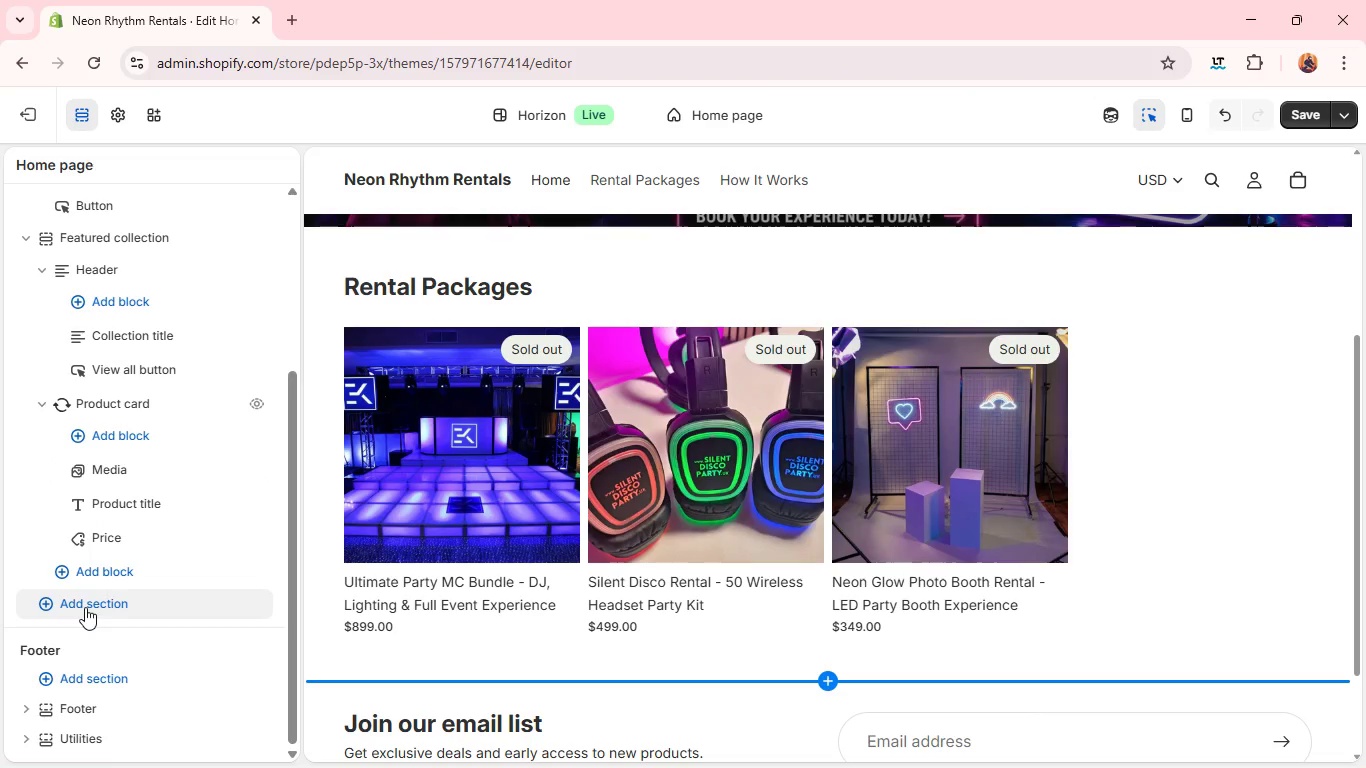 
left_click([85, 607])
 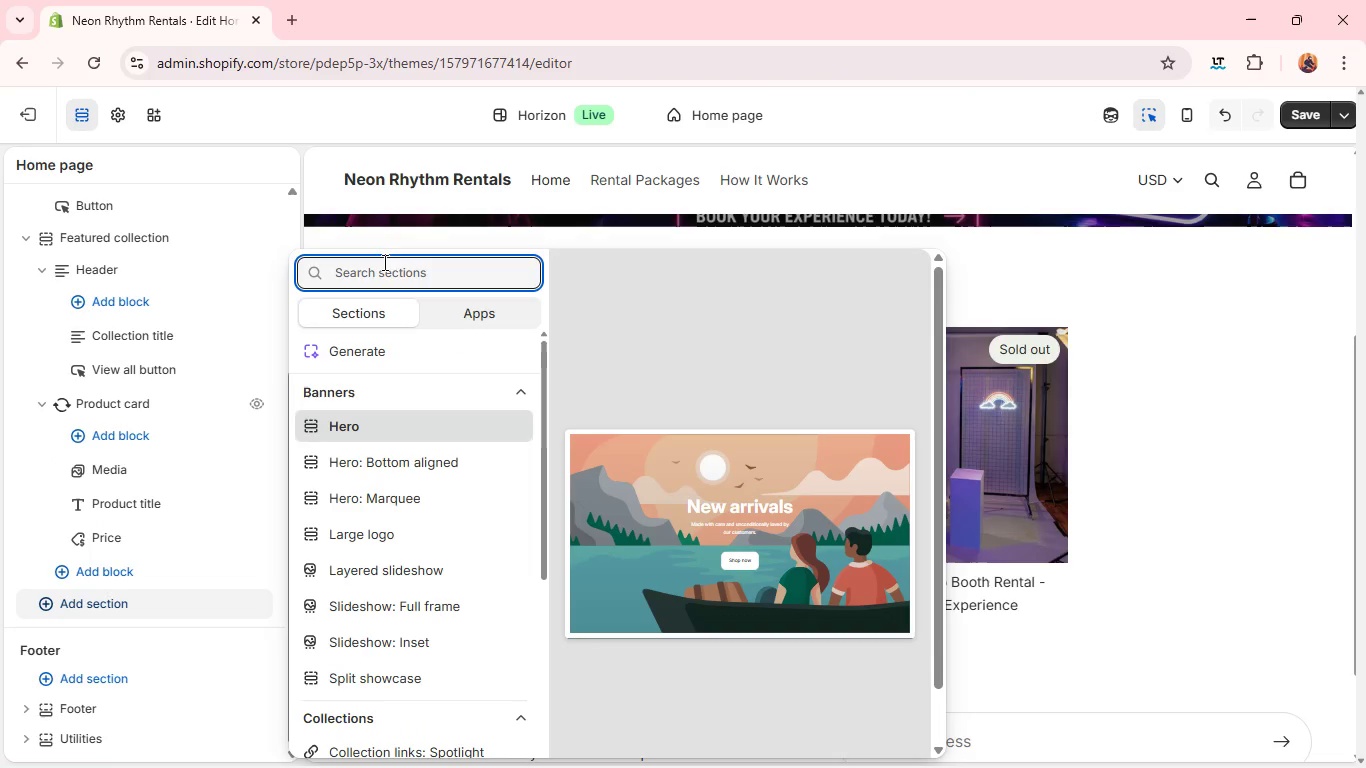 
wait(5.81)
 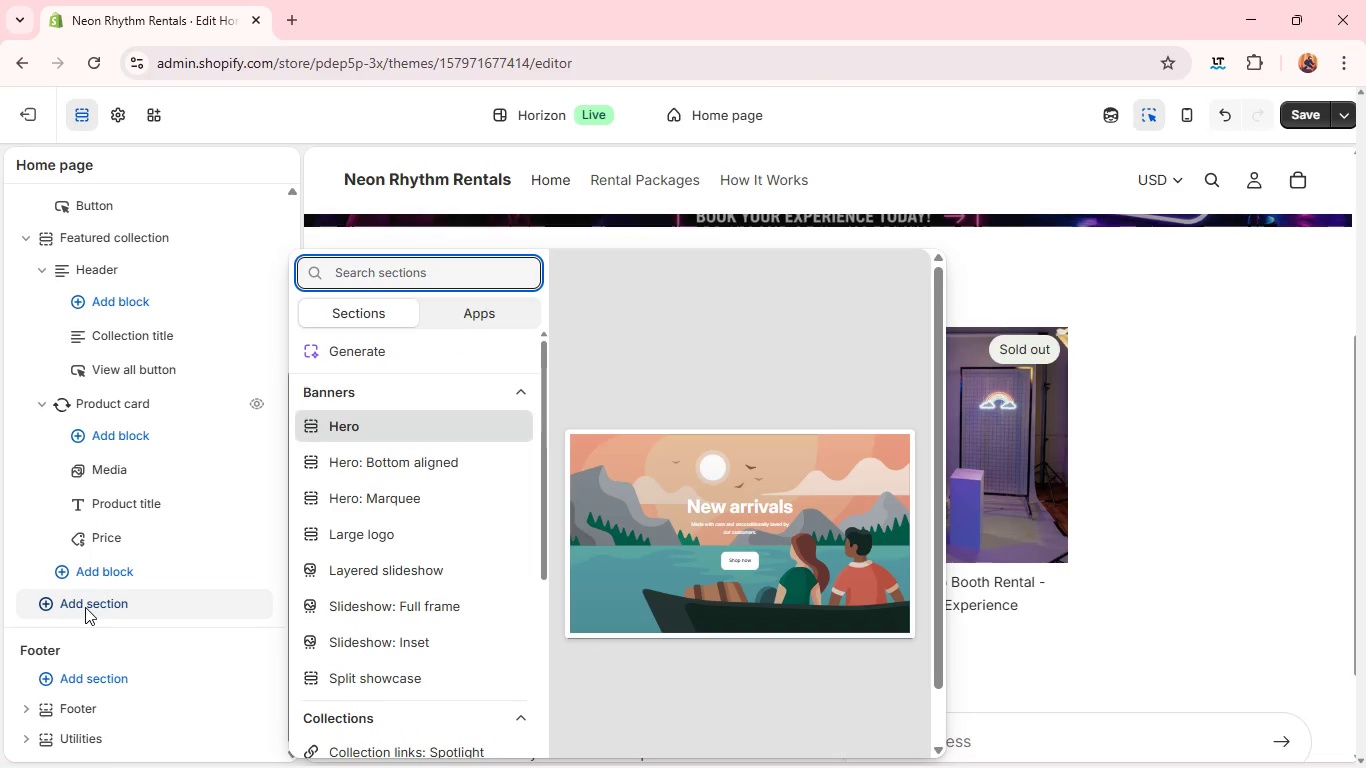 
left_click([369, 278])
 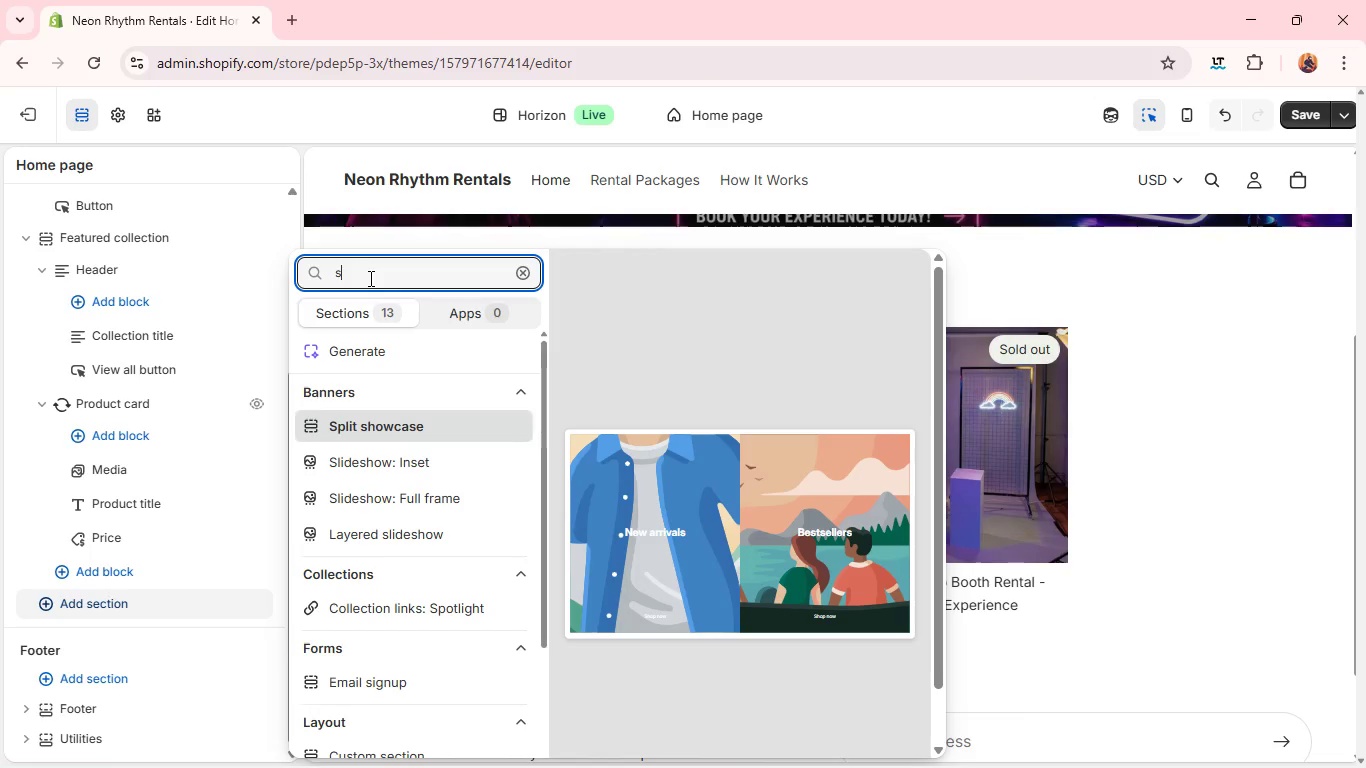 
type(sho)
key(Backspace)
key(Backspace)
key(Backspace)
key(Backspace)
 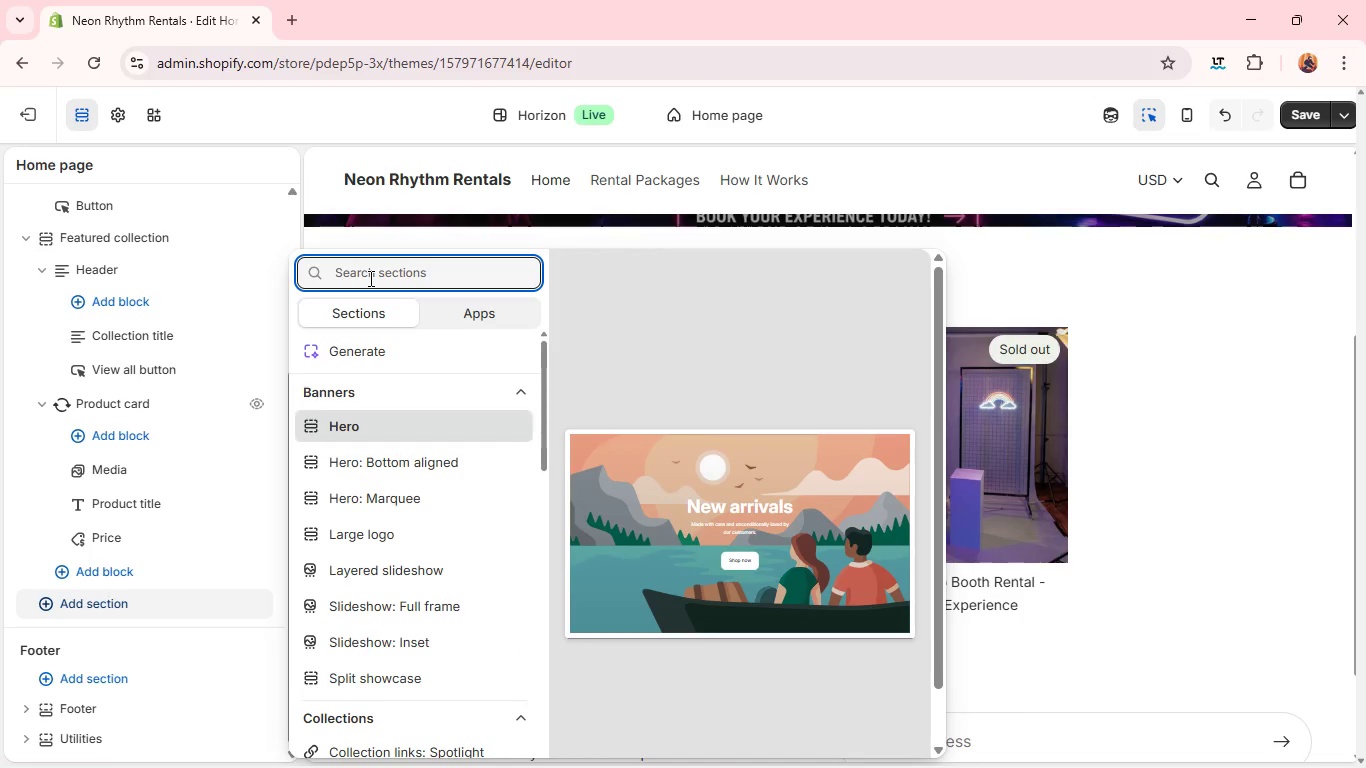 
wait(20.12)
 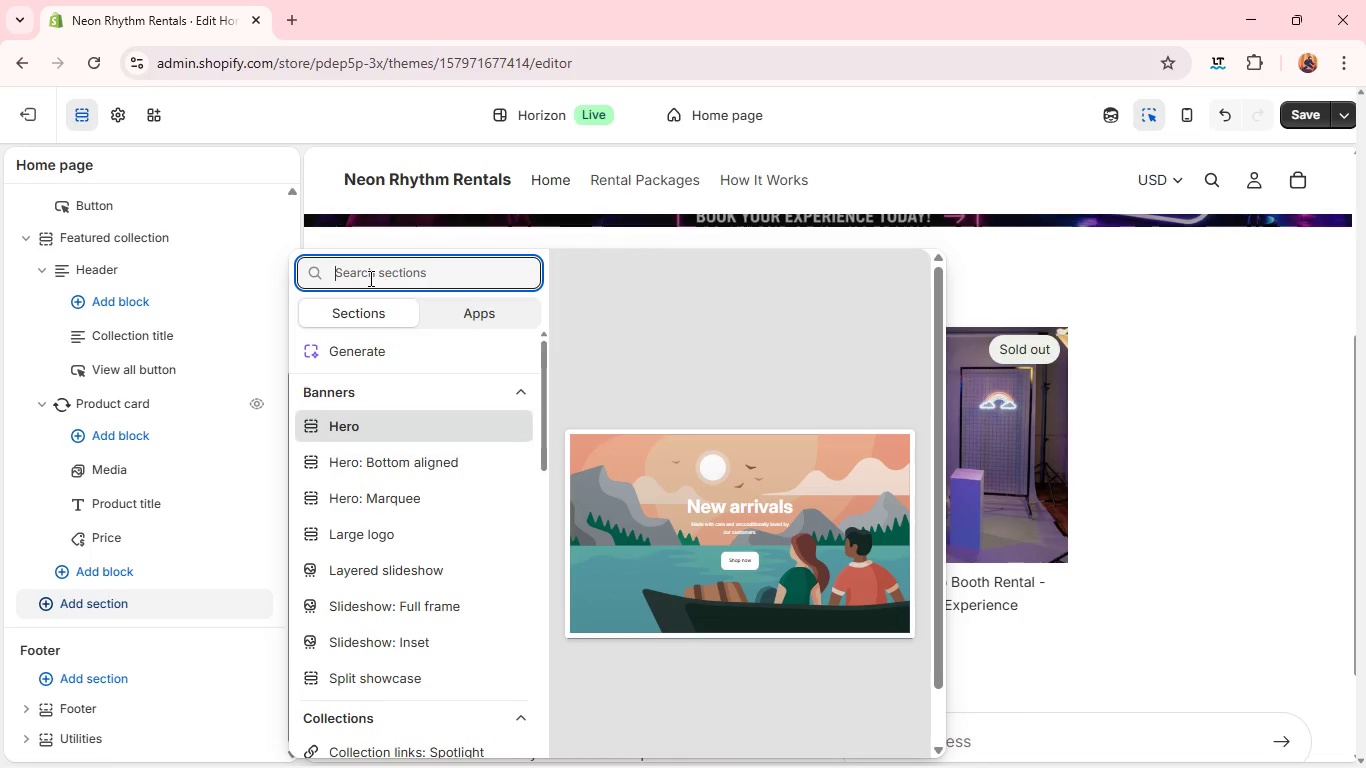 
left_click([34, 542])
 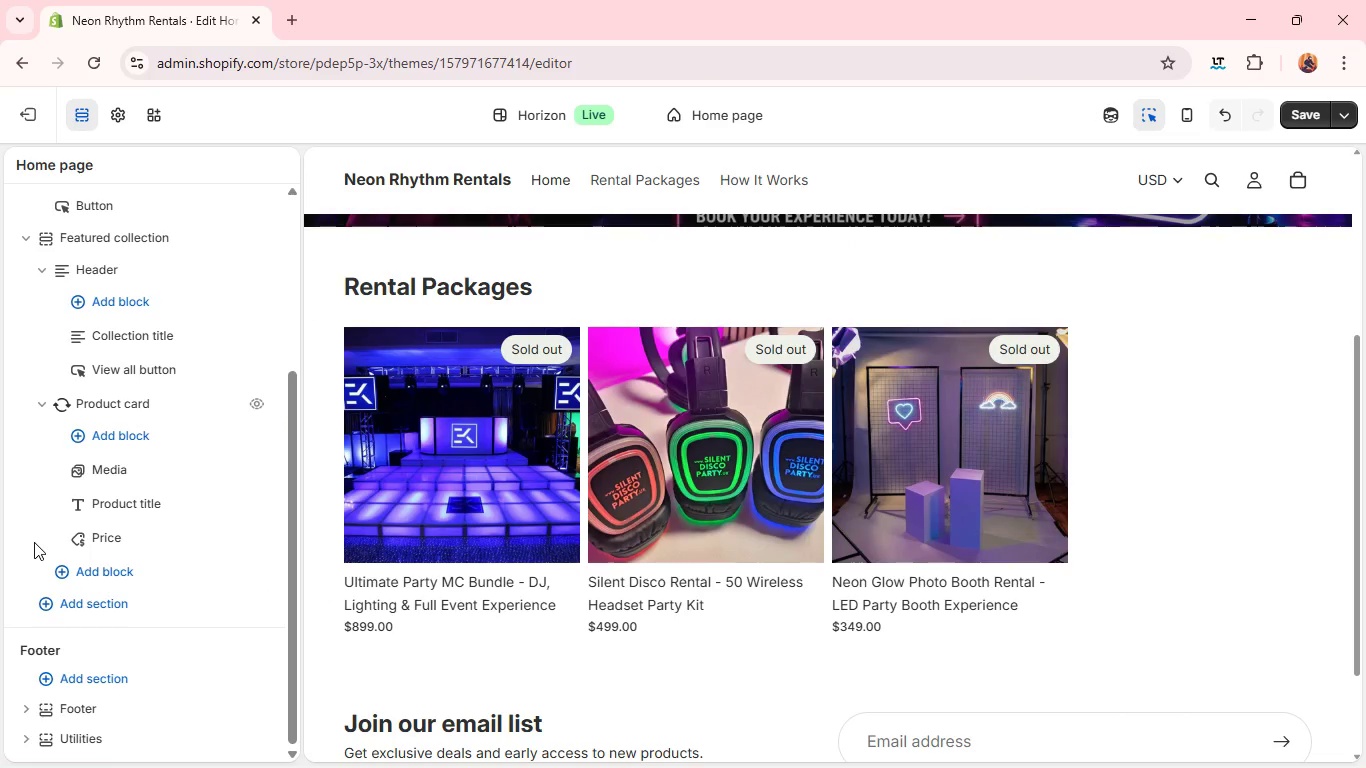 
wait(32.66)
 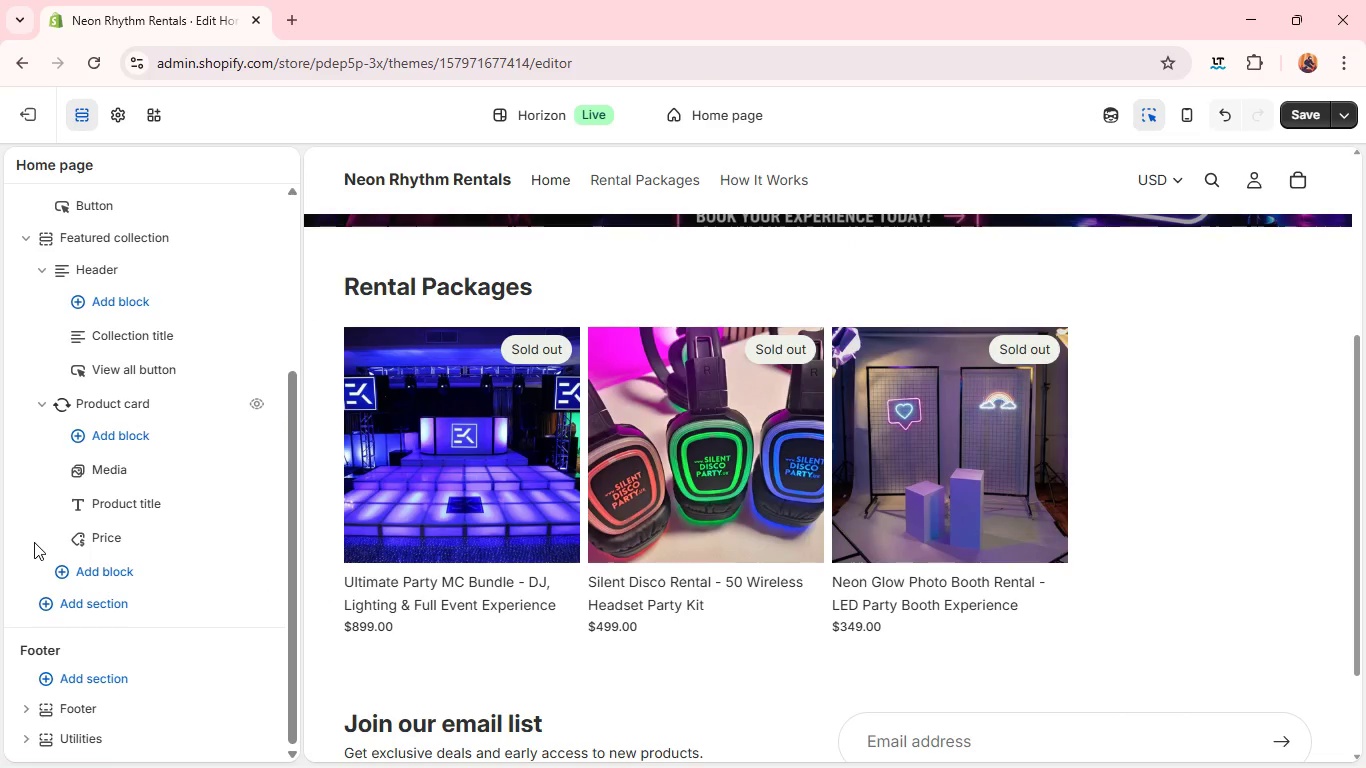 
left_click([1302, 114])
 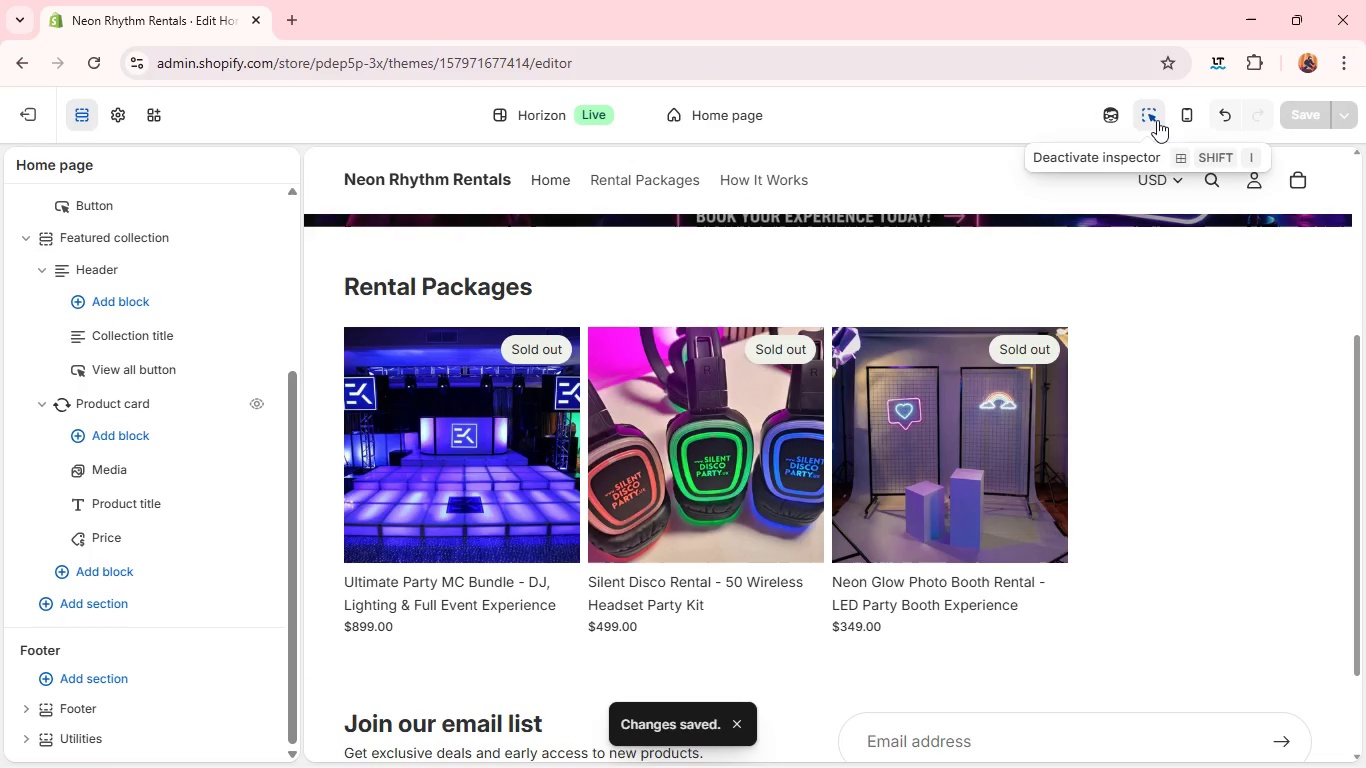 
wait(6.19)
 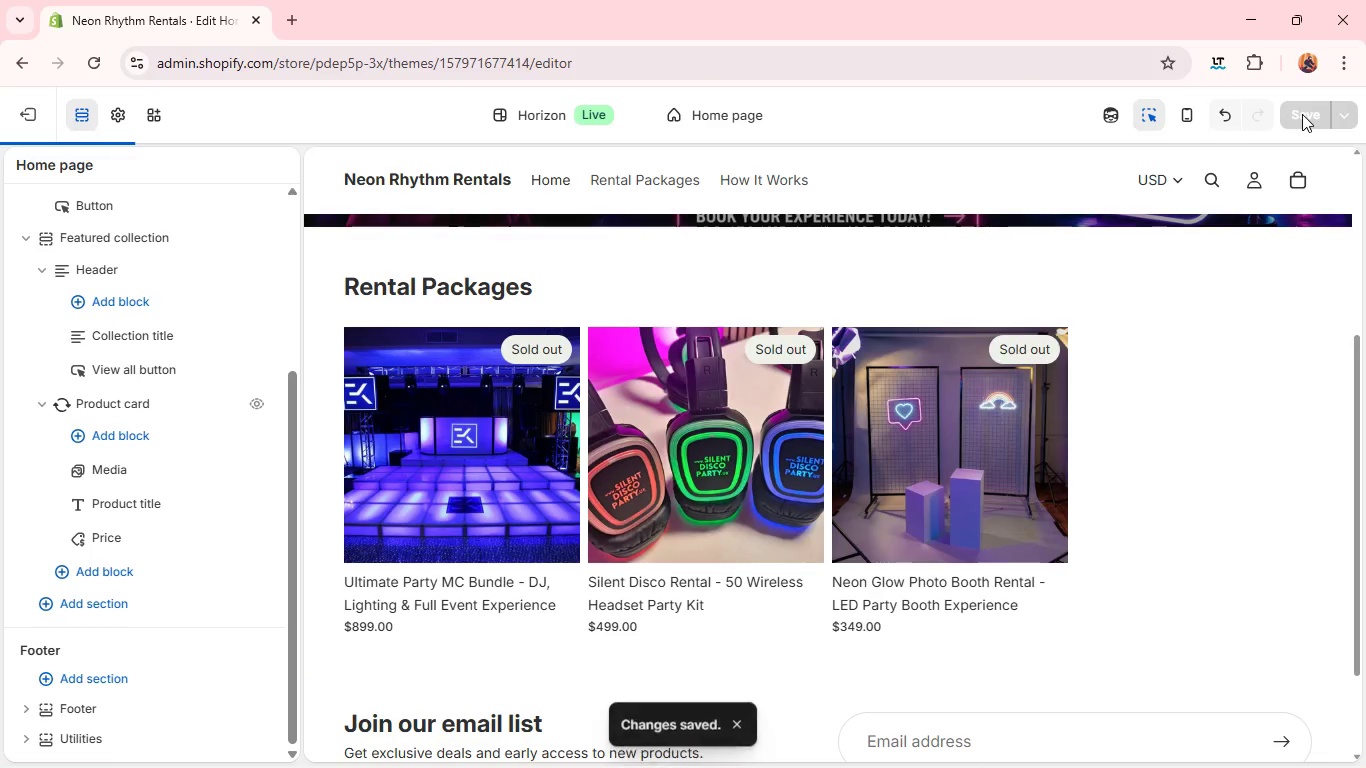 
left_click([1184, 110])
 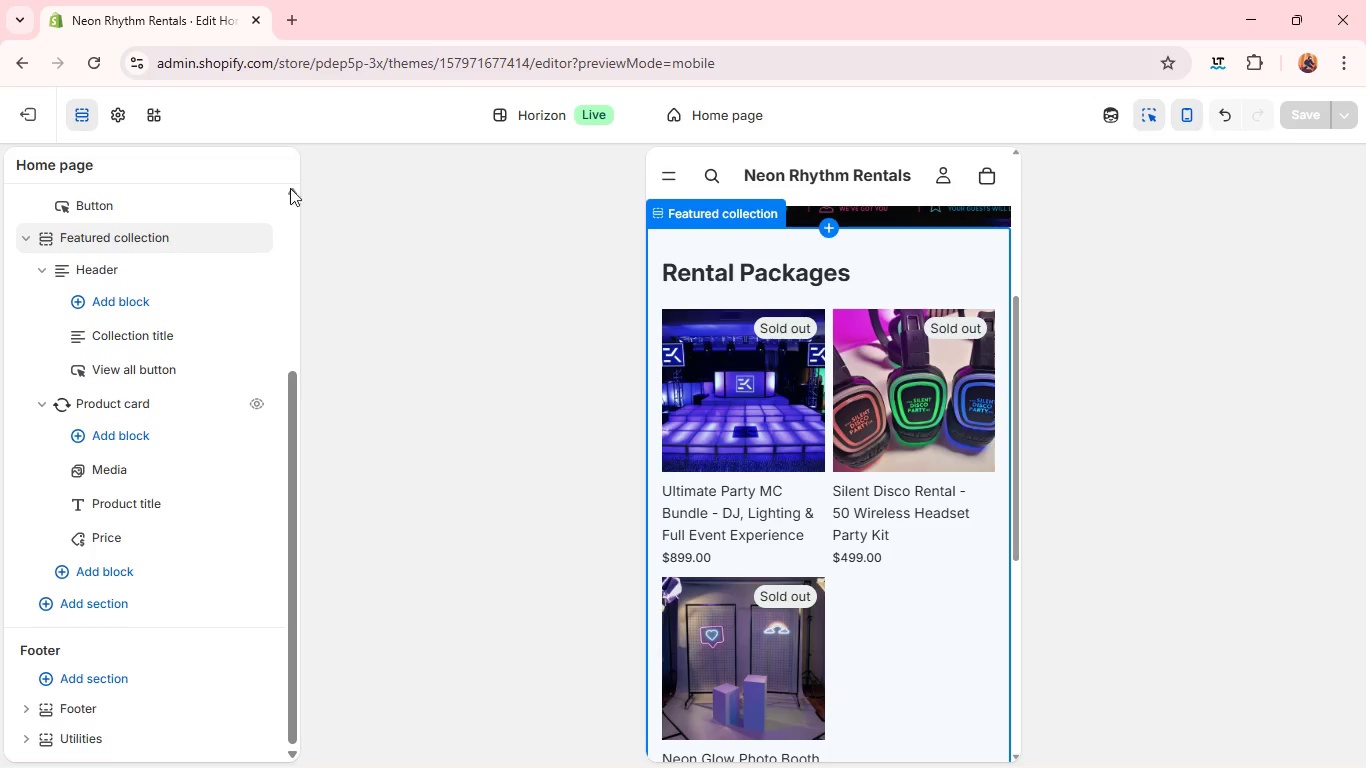 
wait(7.67)
 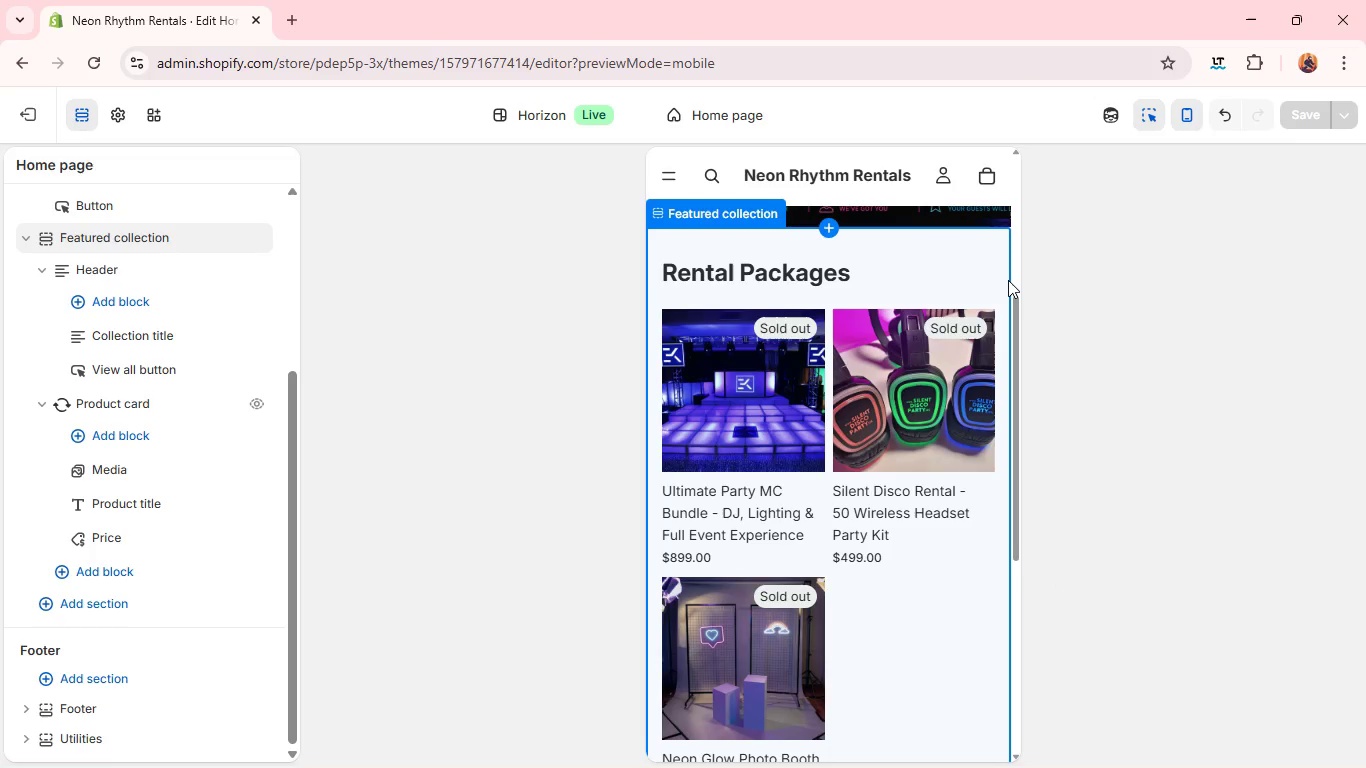 
left_click([36, 113])
 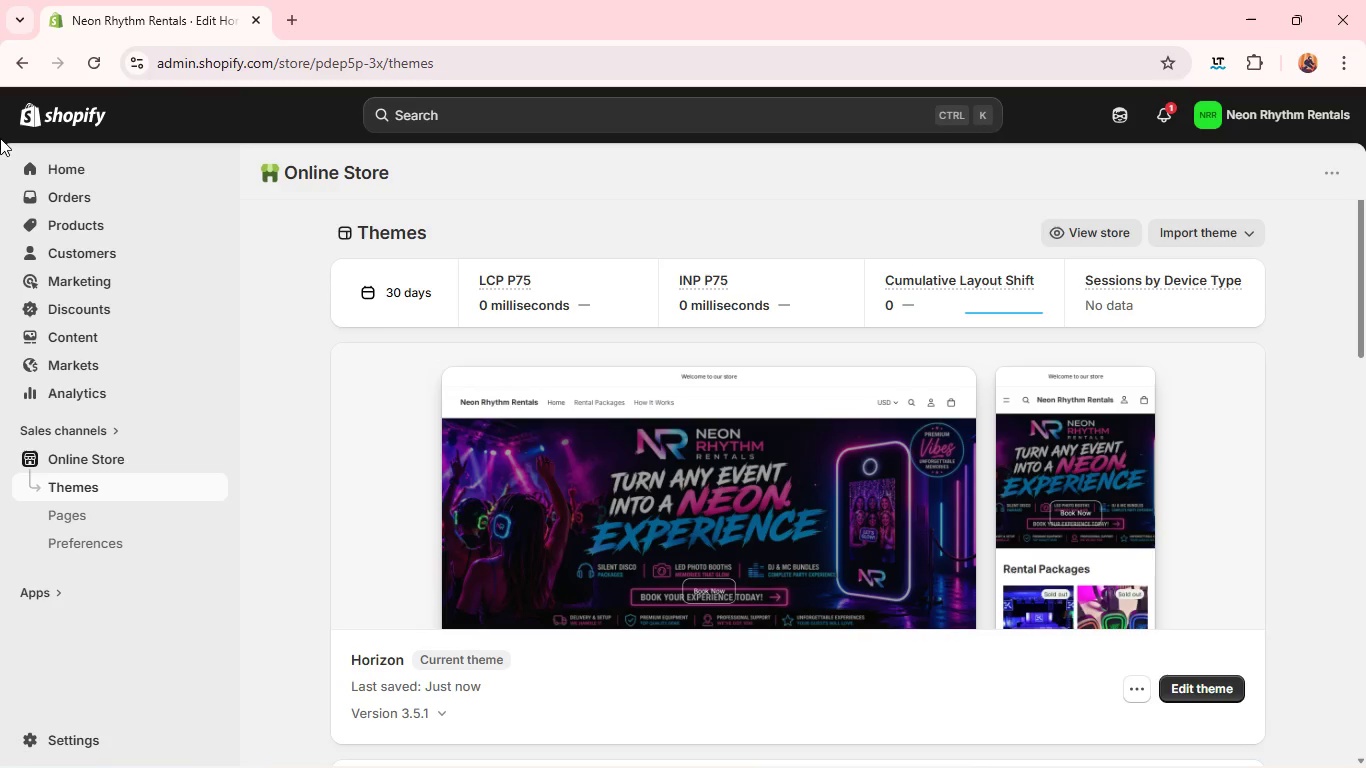 
wait(17.8)
 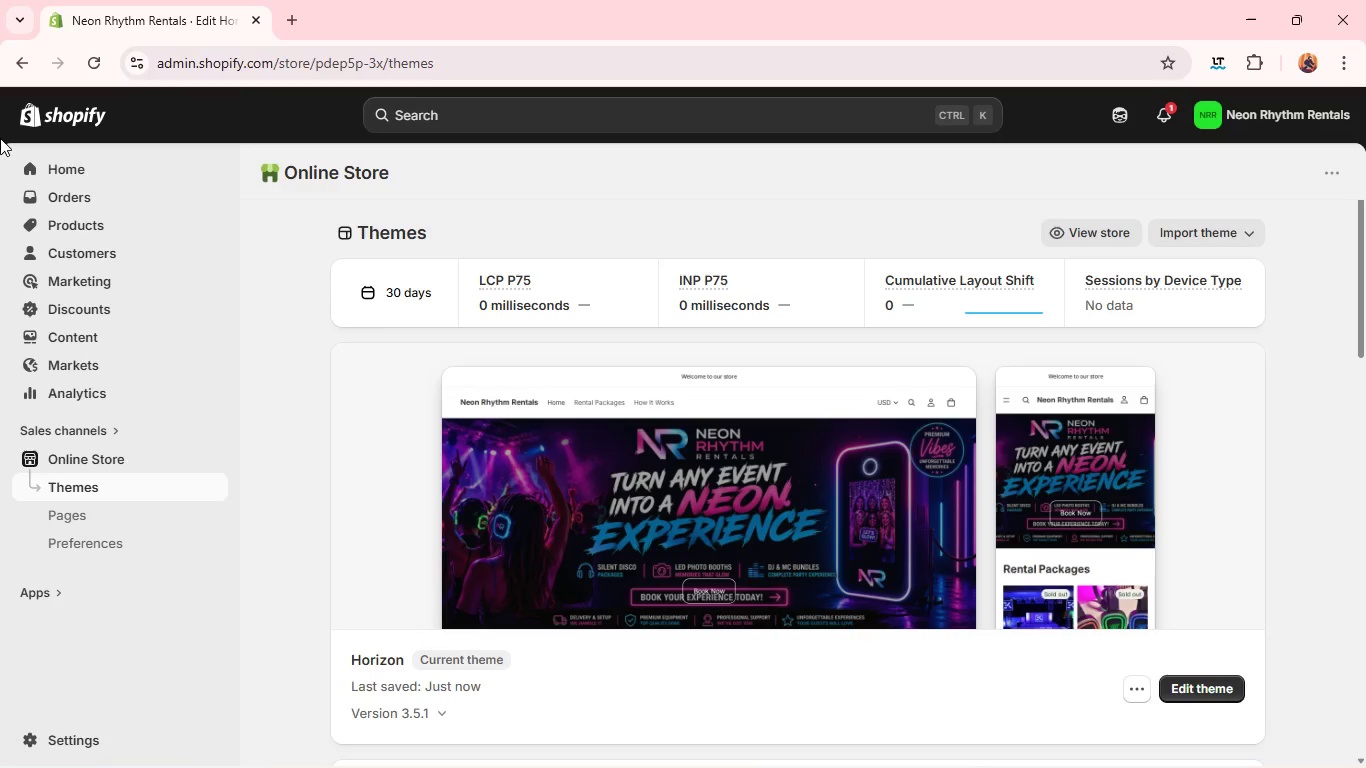 
left_click([211, 459])
 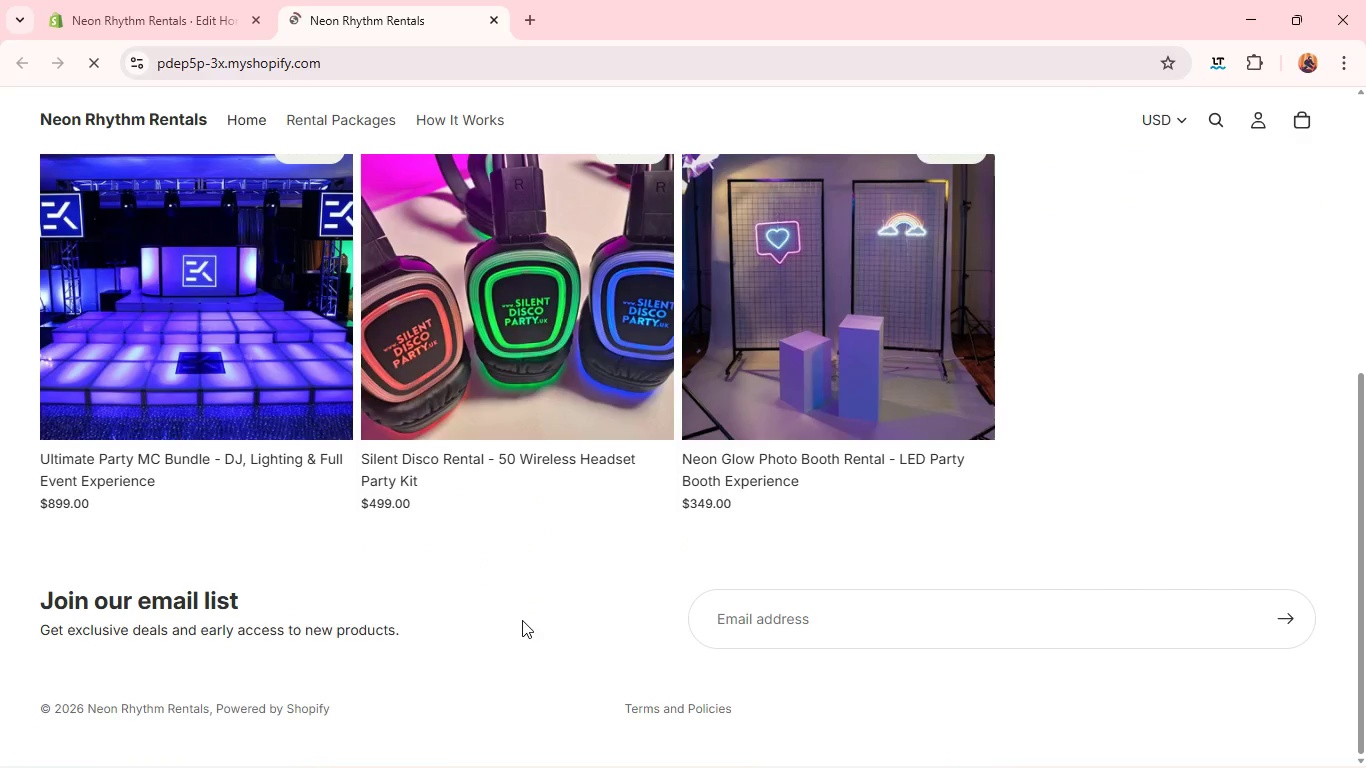 
wait(7.0)
 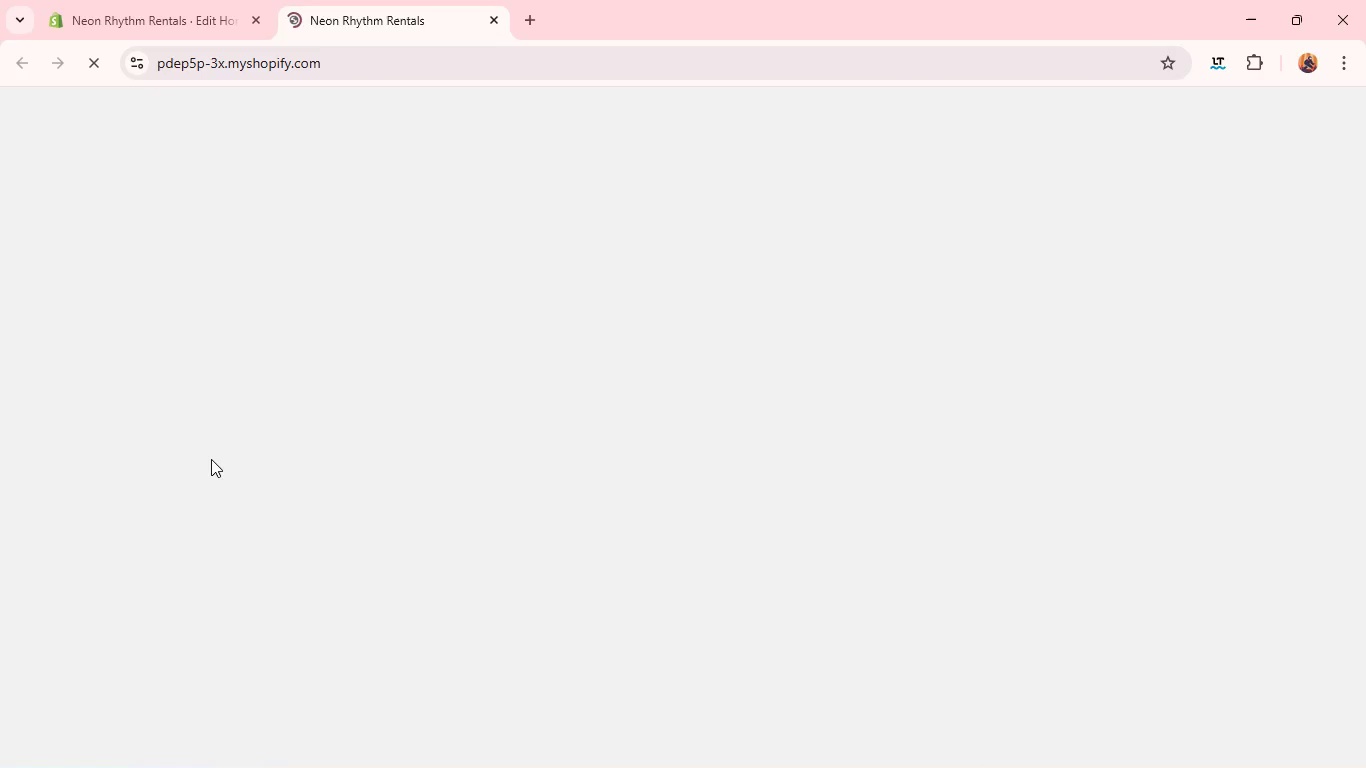 
left_click([202, 3])
 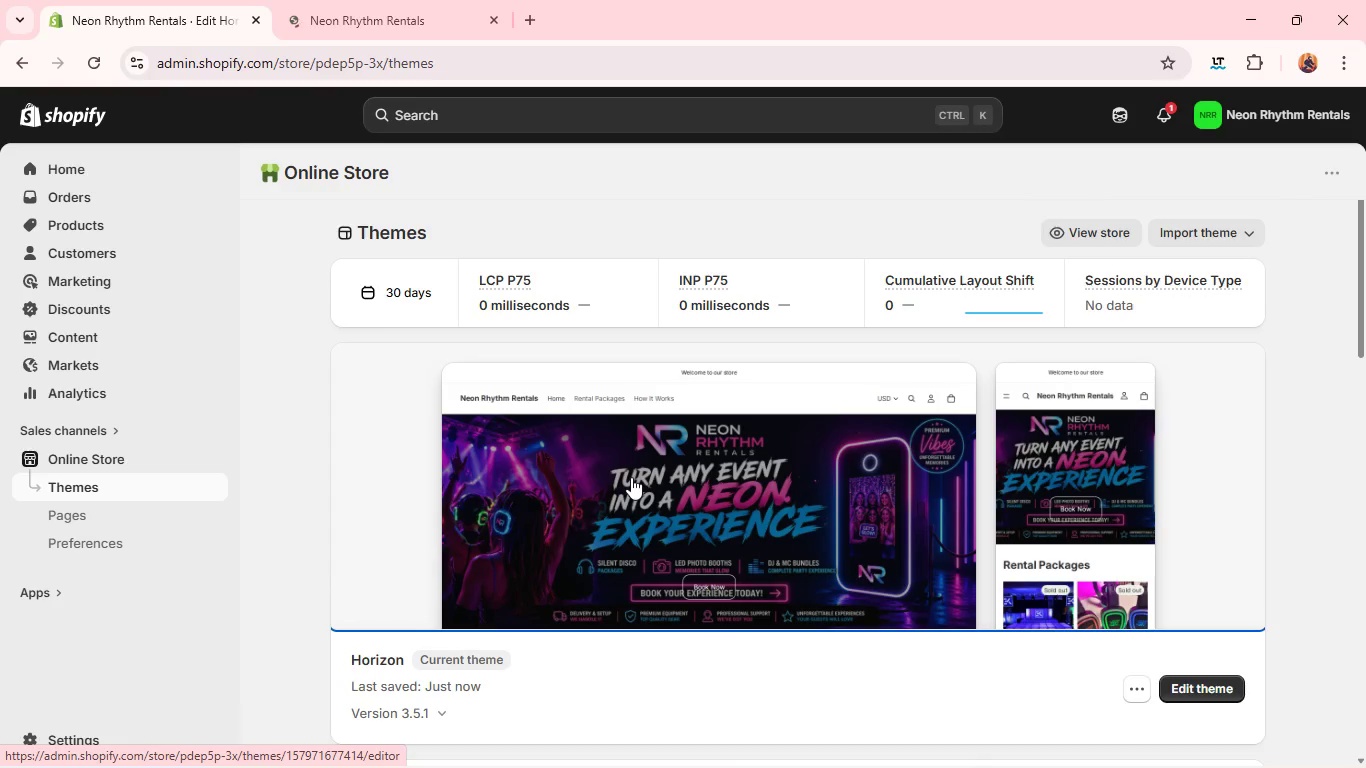 
left_click([631, 477])
 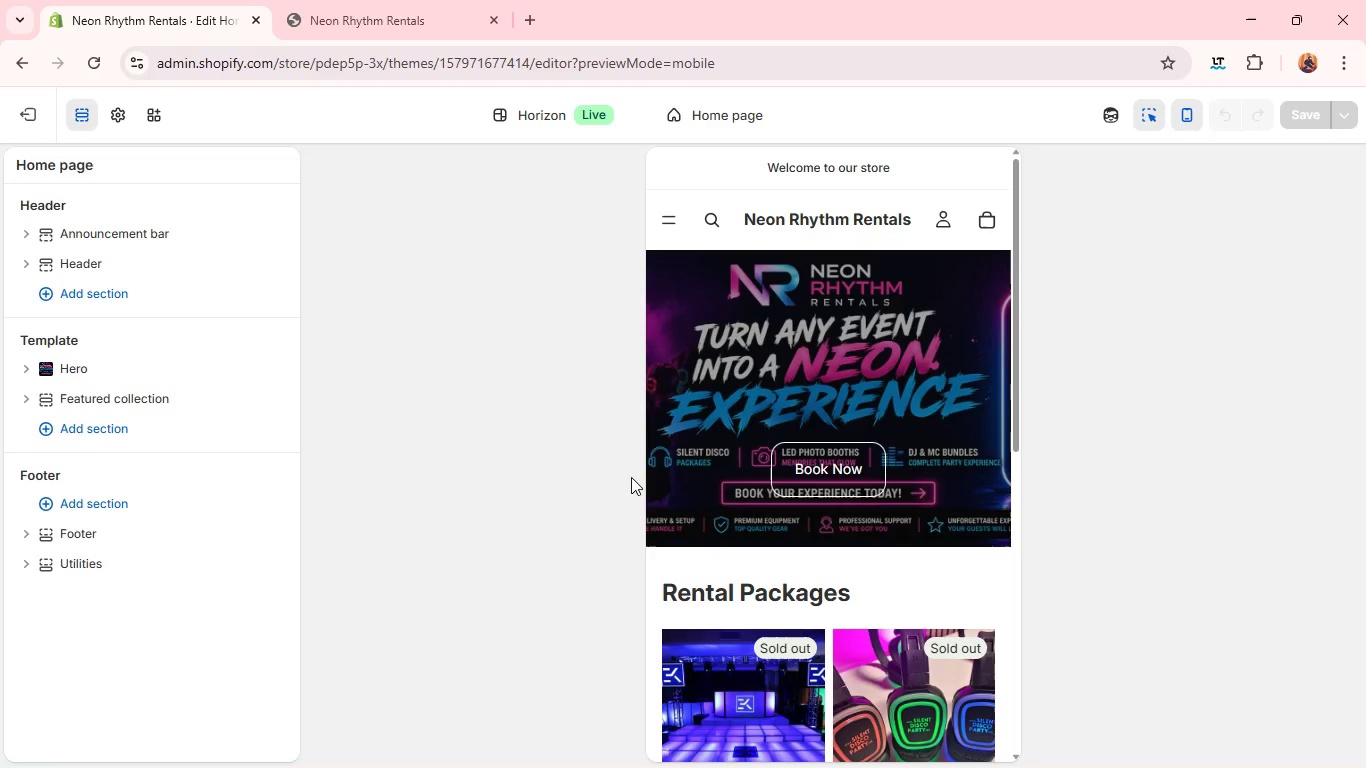 
wait(11.55)
 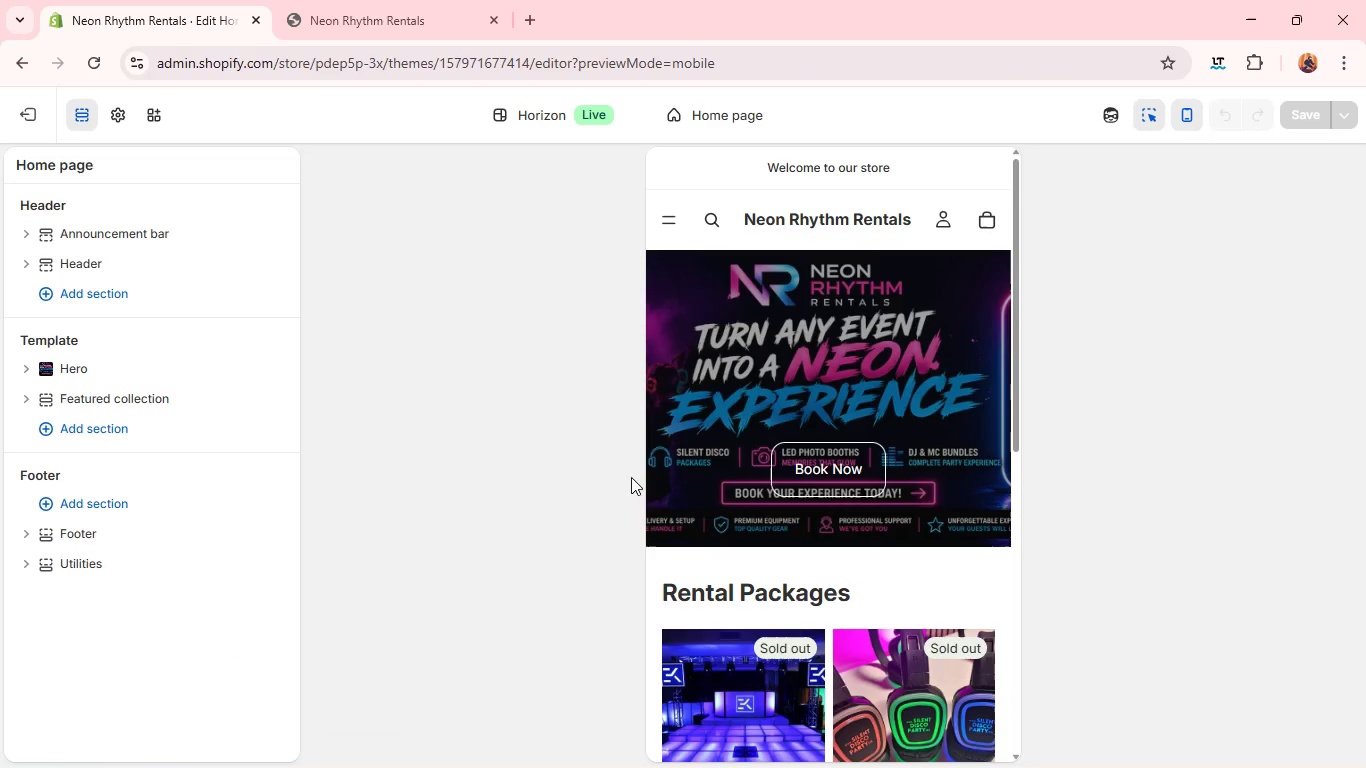 
left_click([79, 433])
 